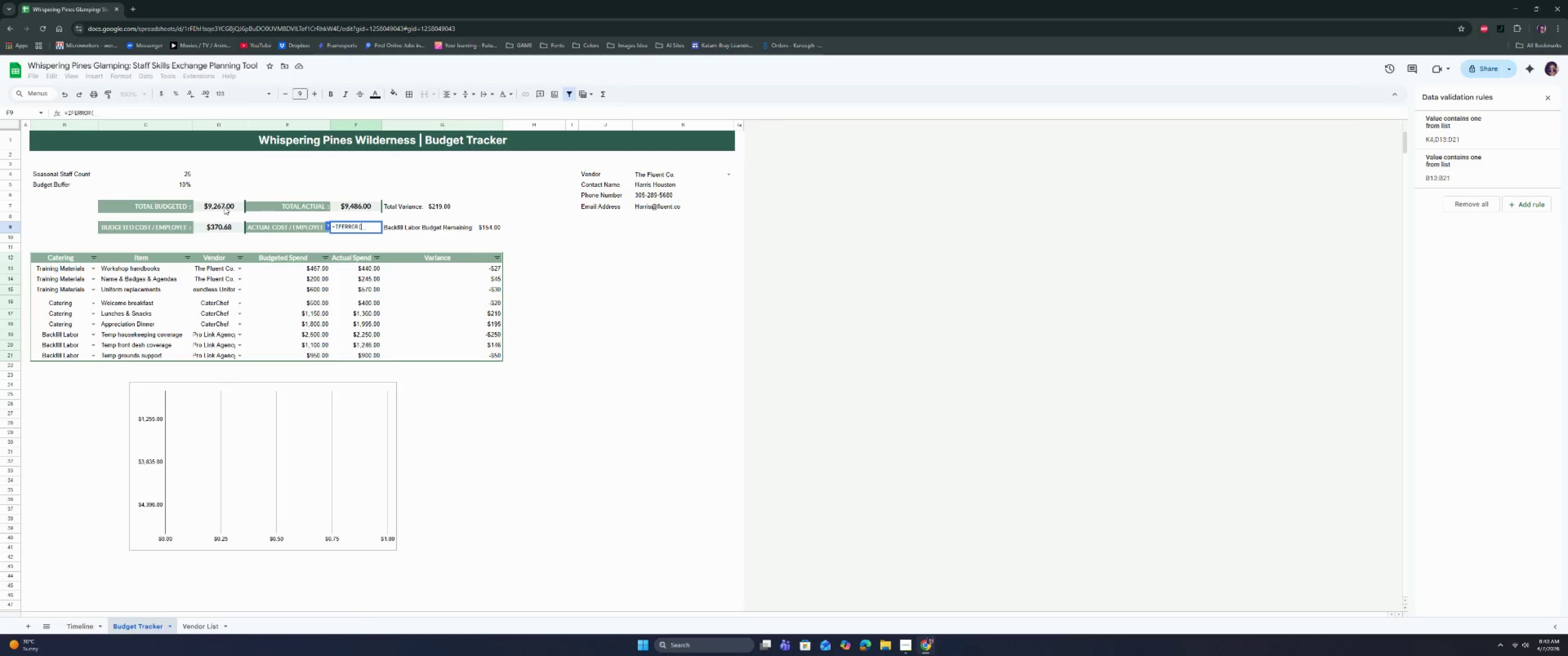 
wait(6.11)
 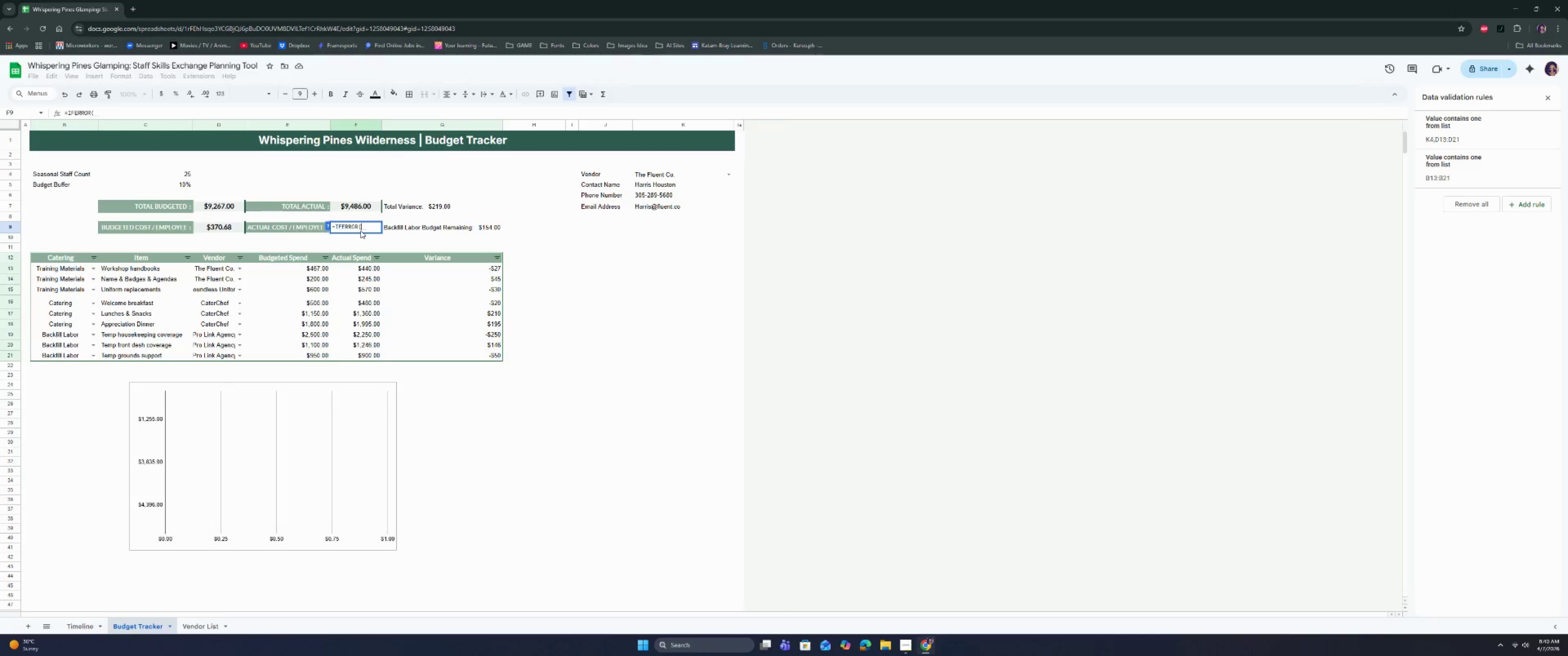 
left_click([343, 206])
 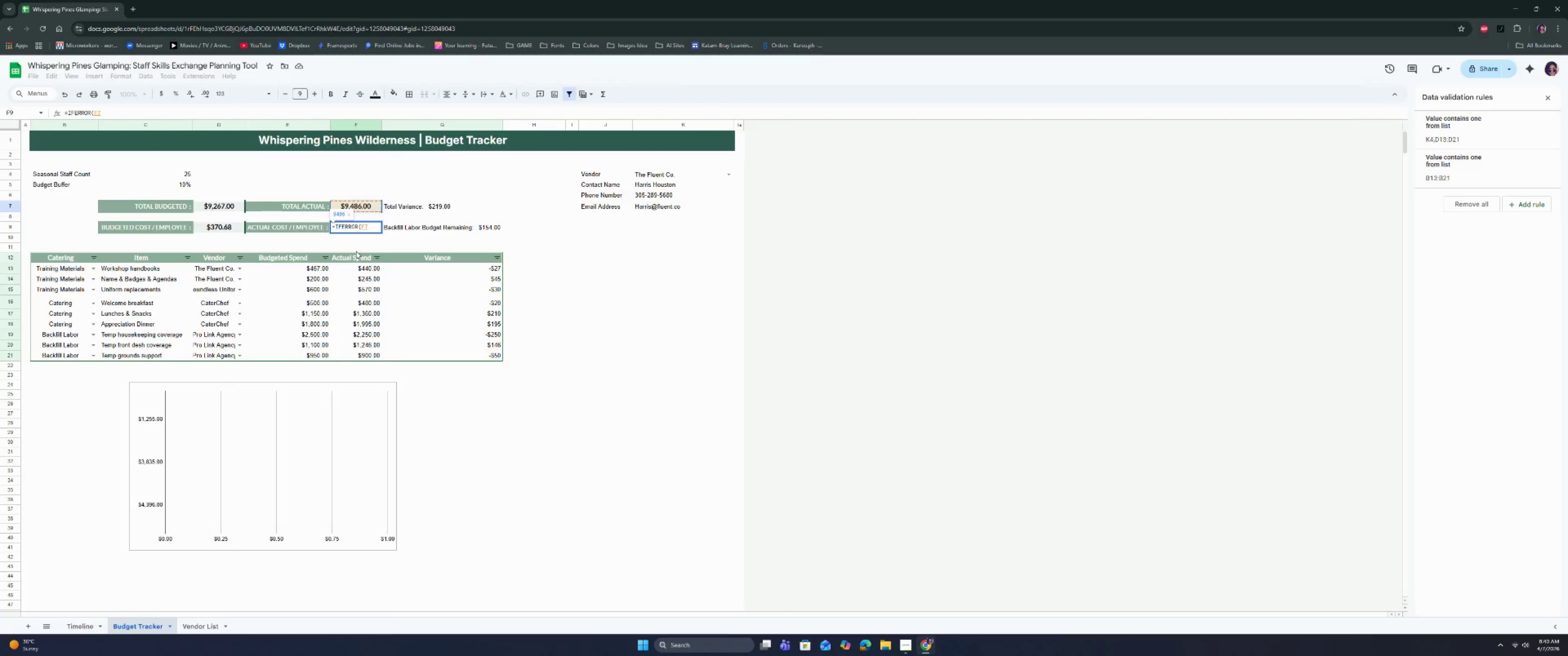 
key(Space)
 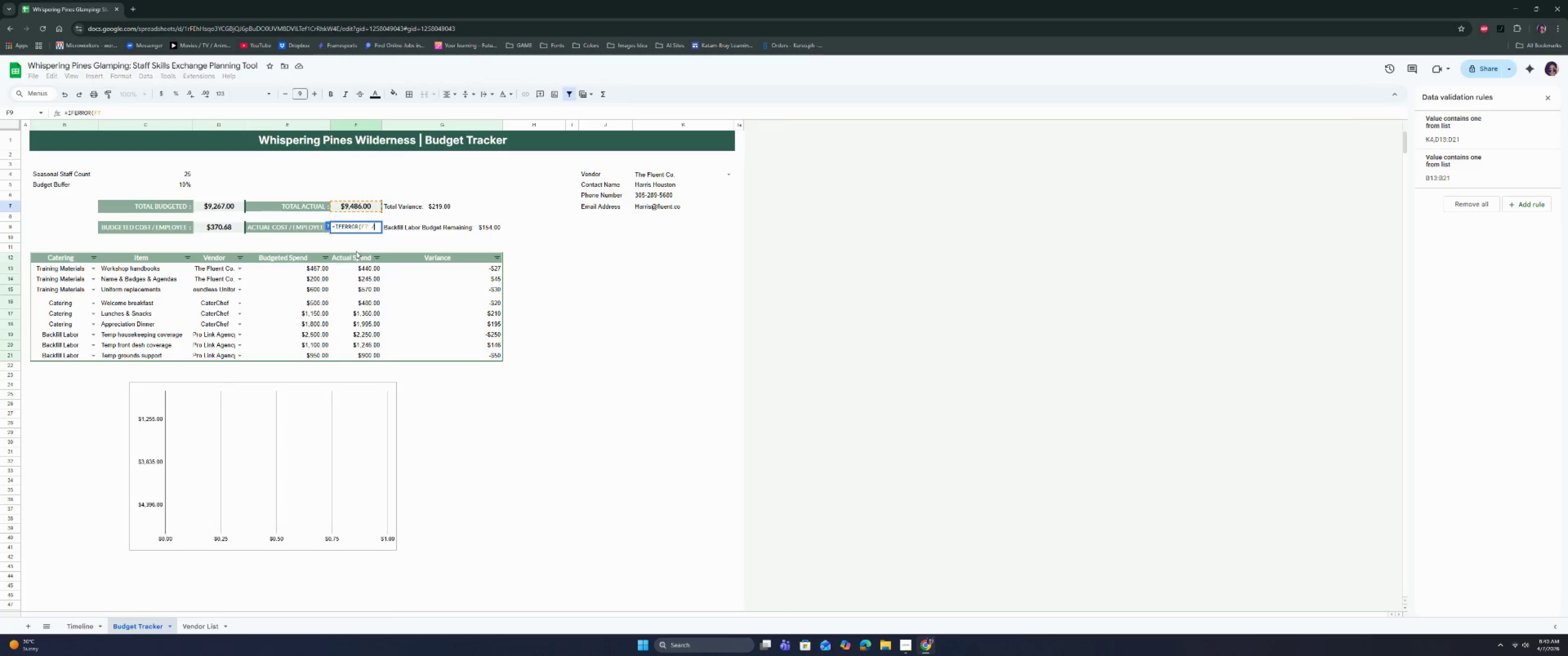 
key(Slash)
 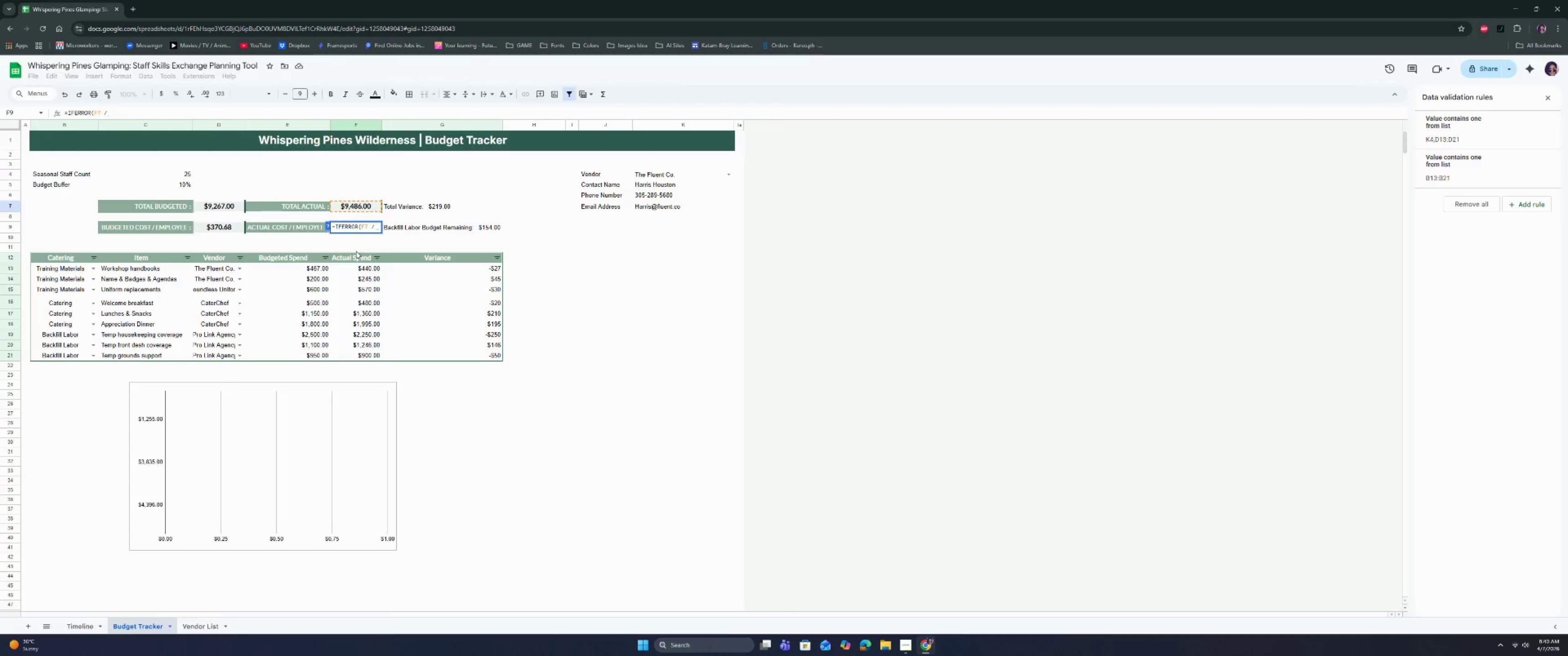 
key(Space)
 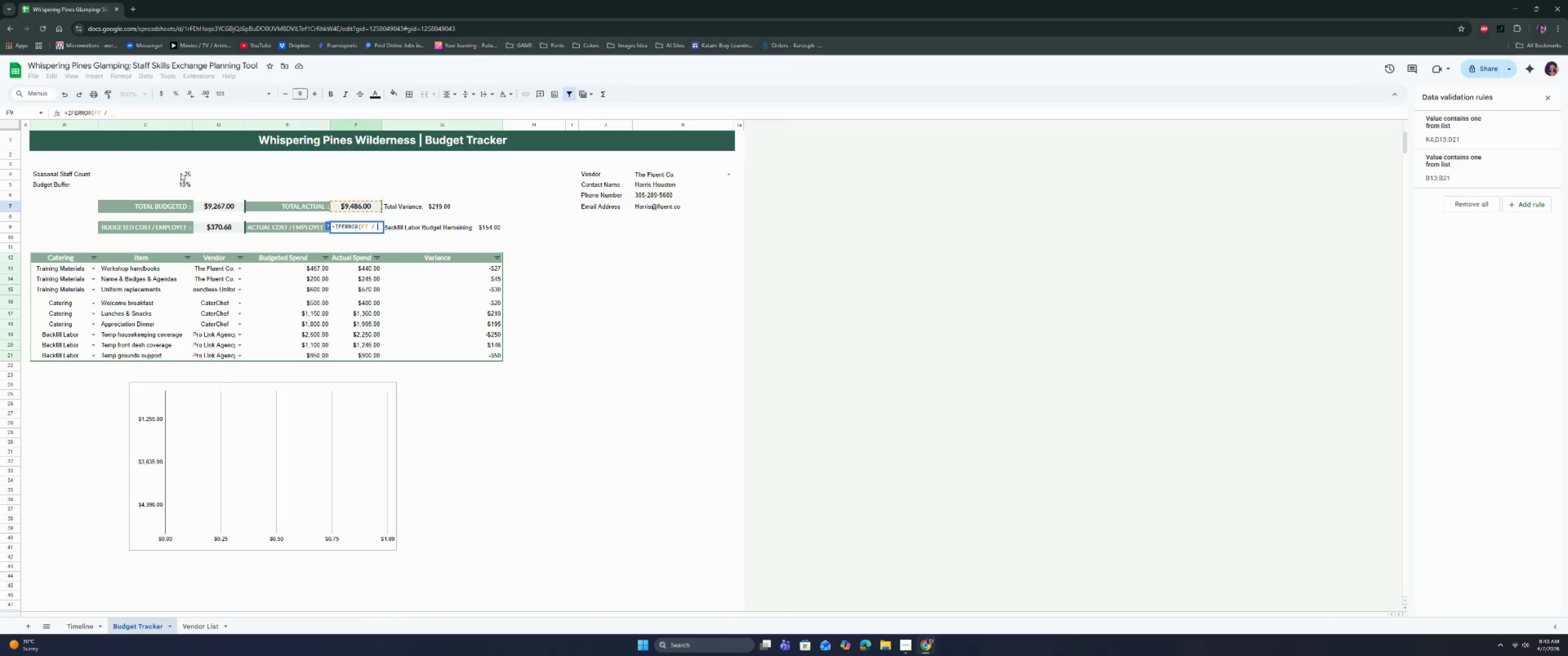 
left_click([181, 173])
 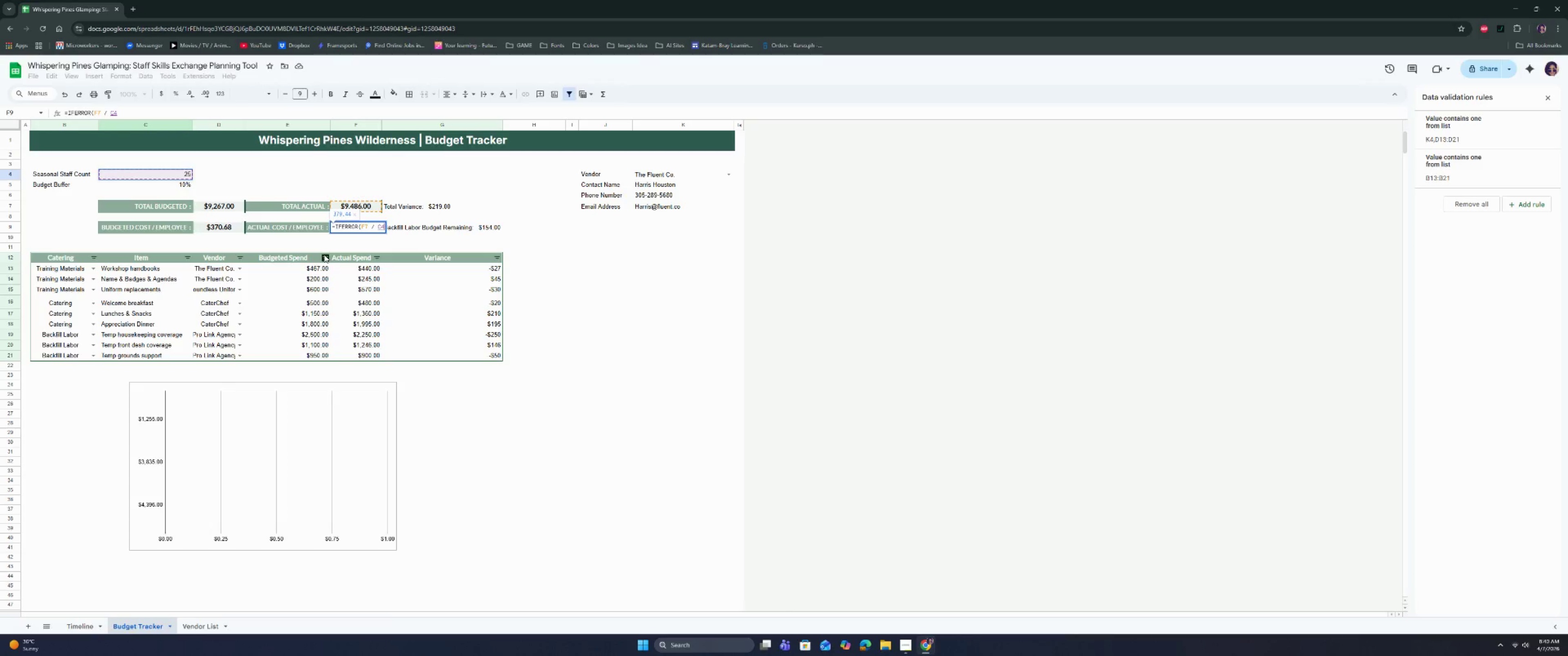 
key(Comma)
 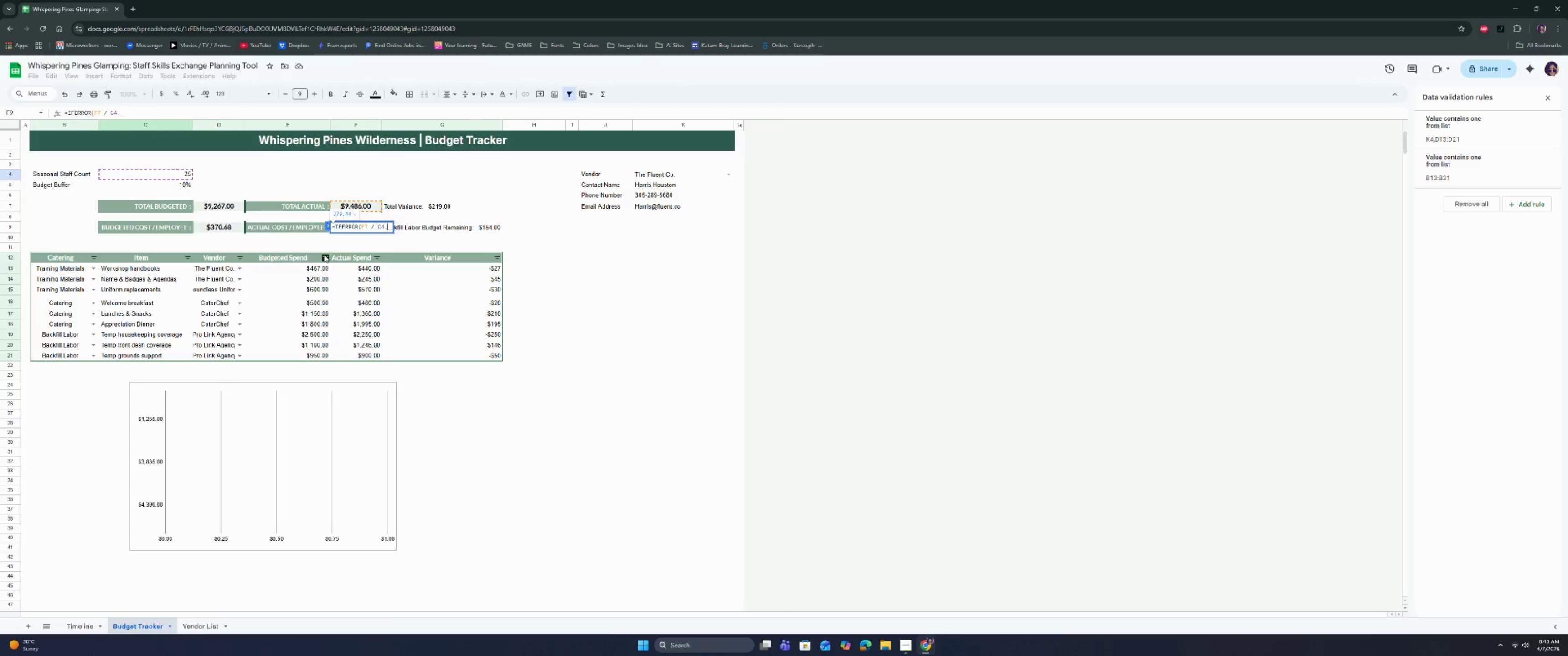 
key(0)
 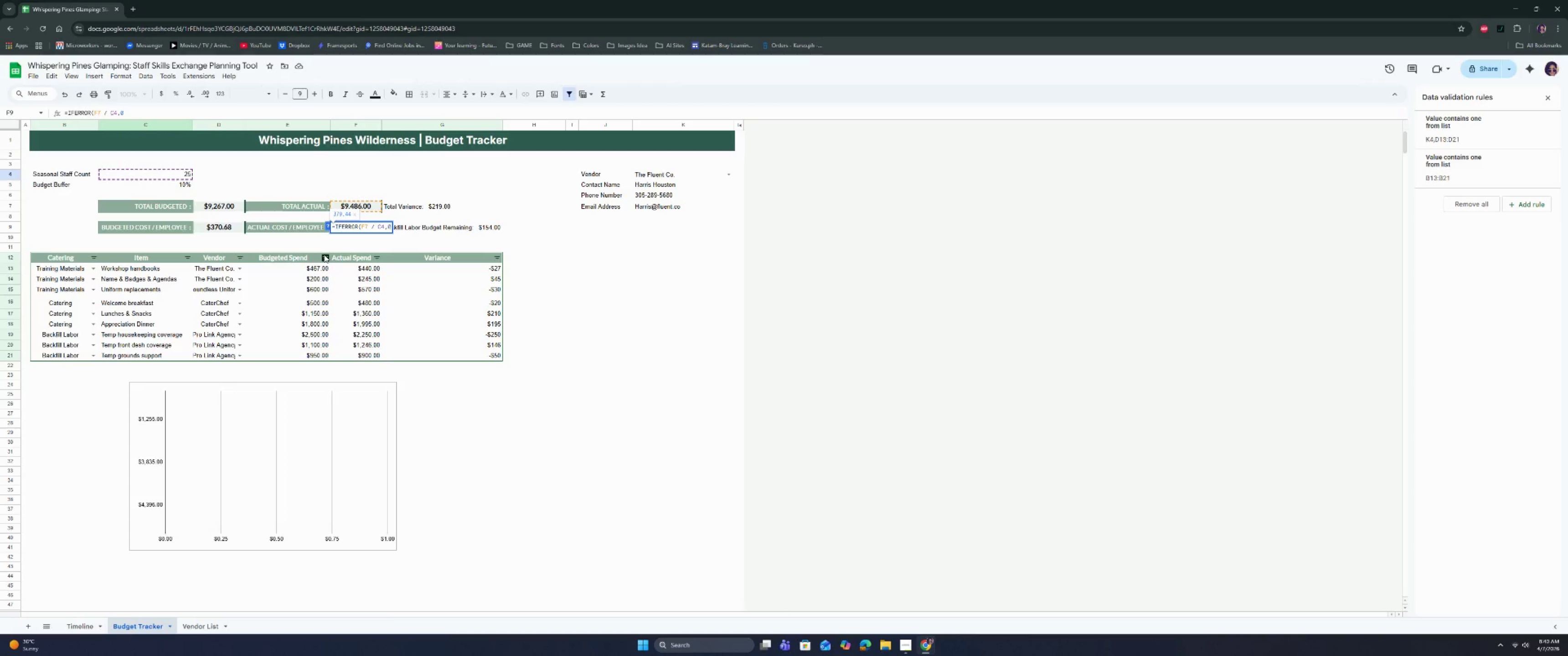 
key(Shift+ShiftRight)
 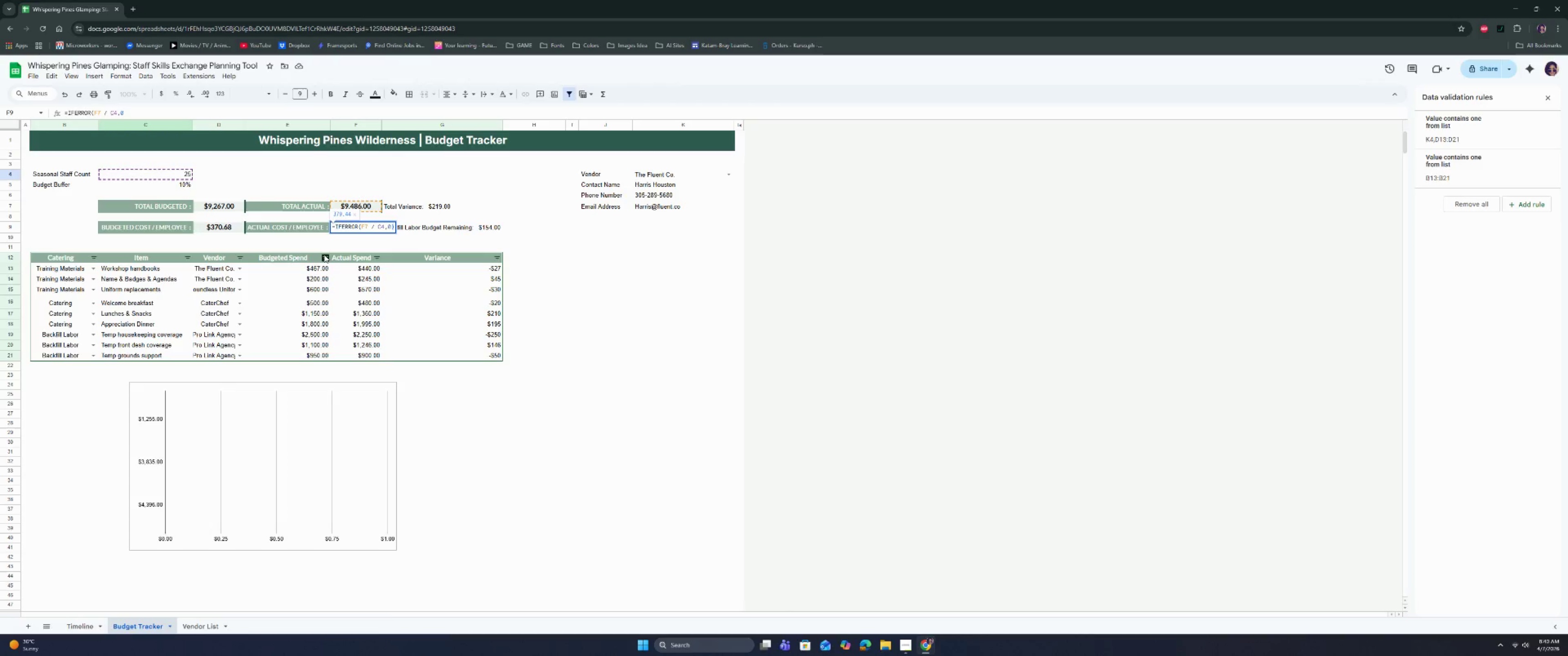 
key(Shift+0)
 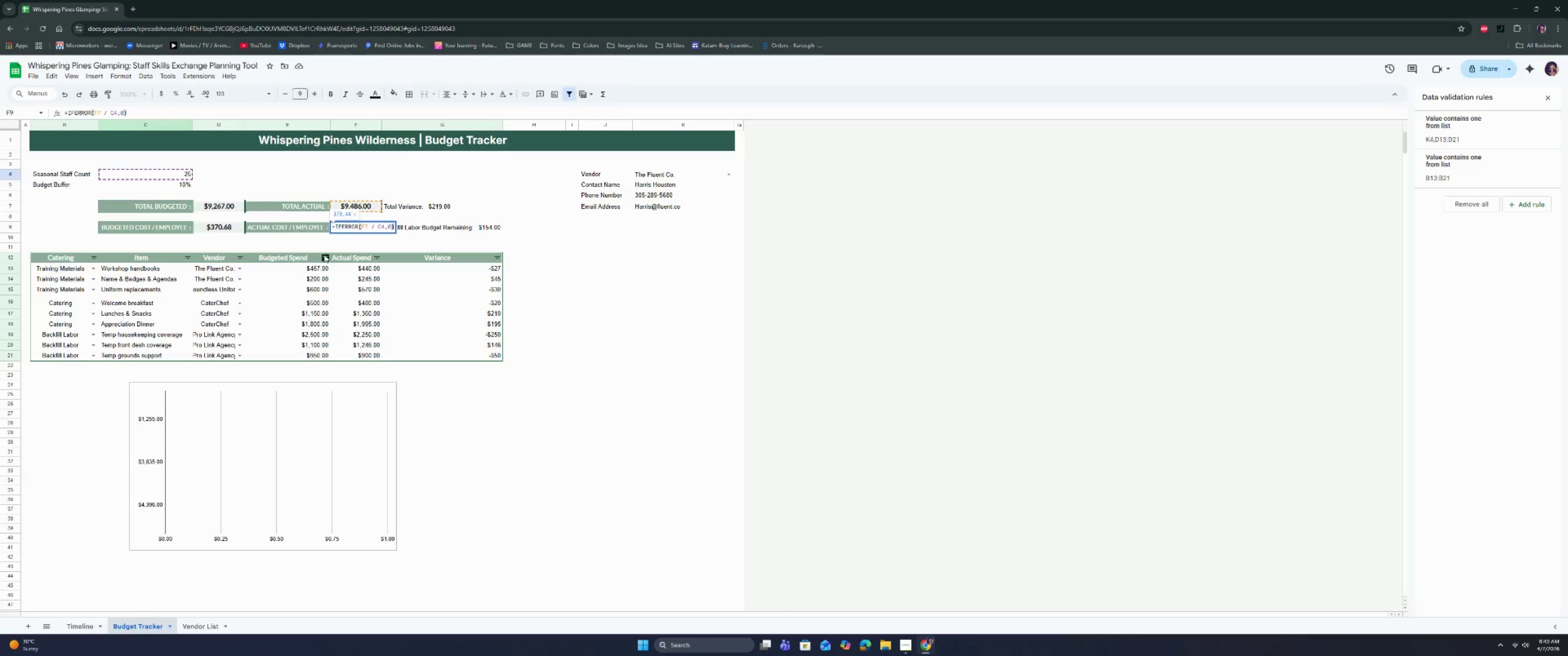 
key(Enter)
 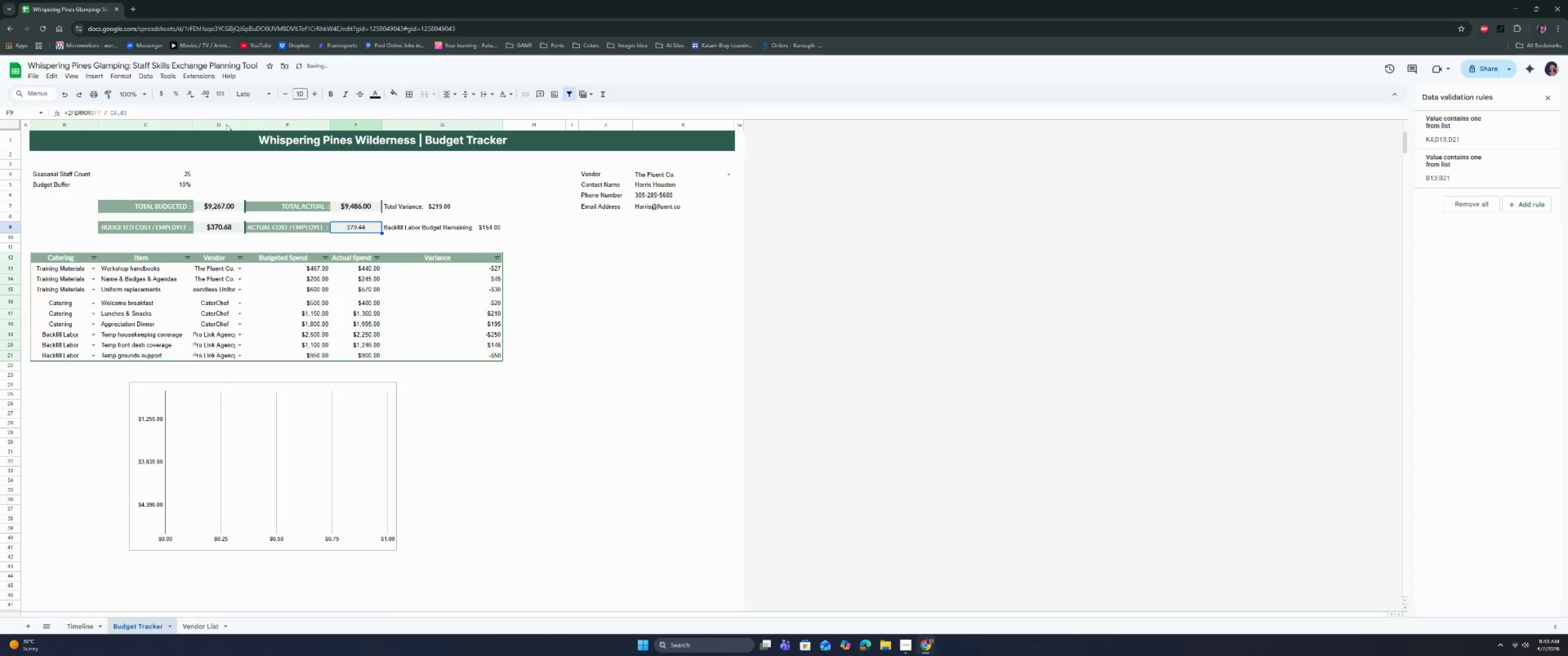 
left_click([161, 92])
 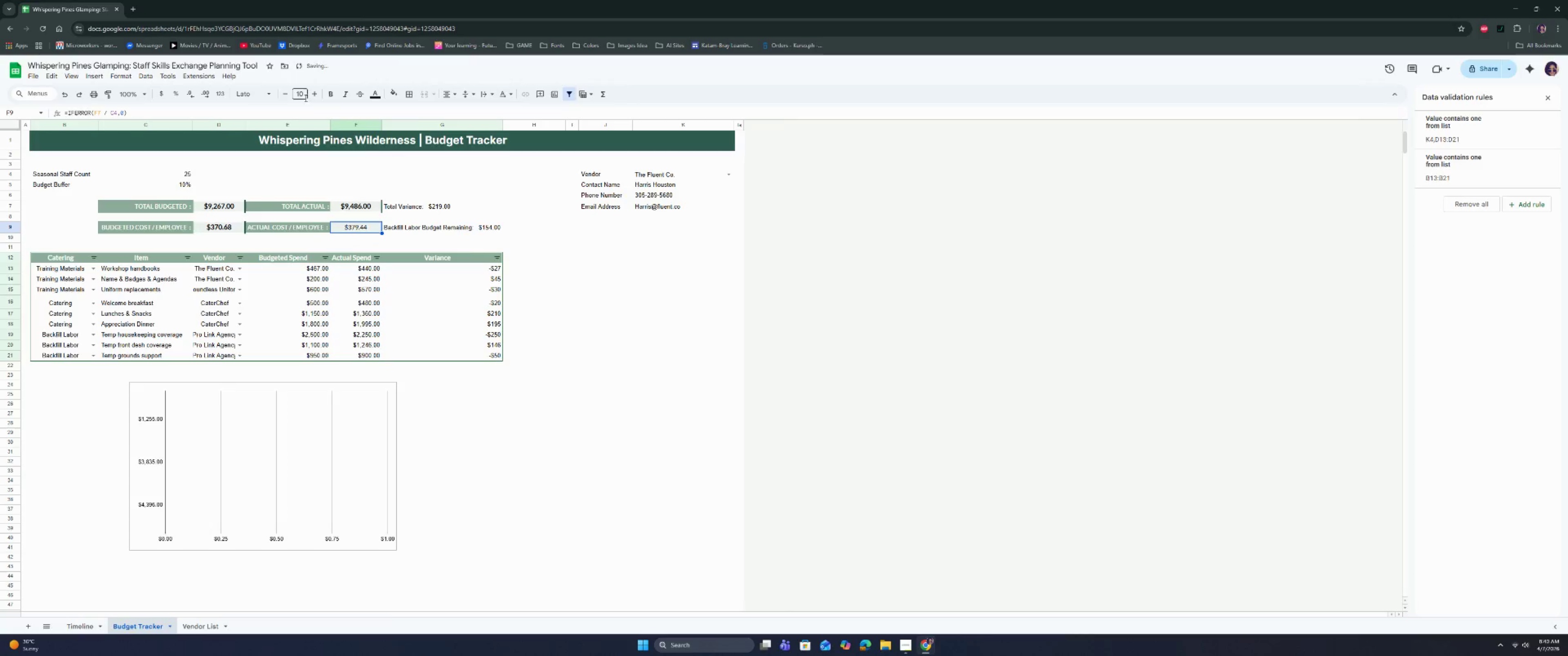 
left_click([329, 92])
 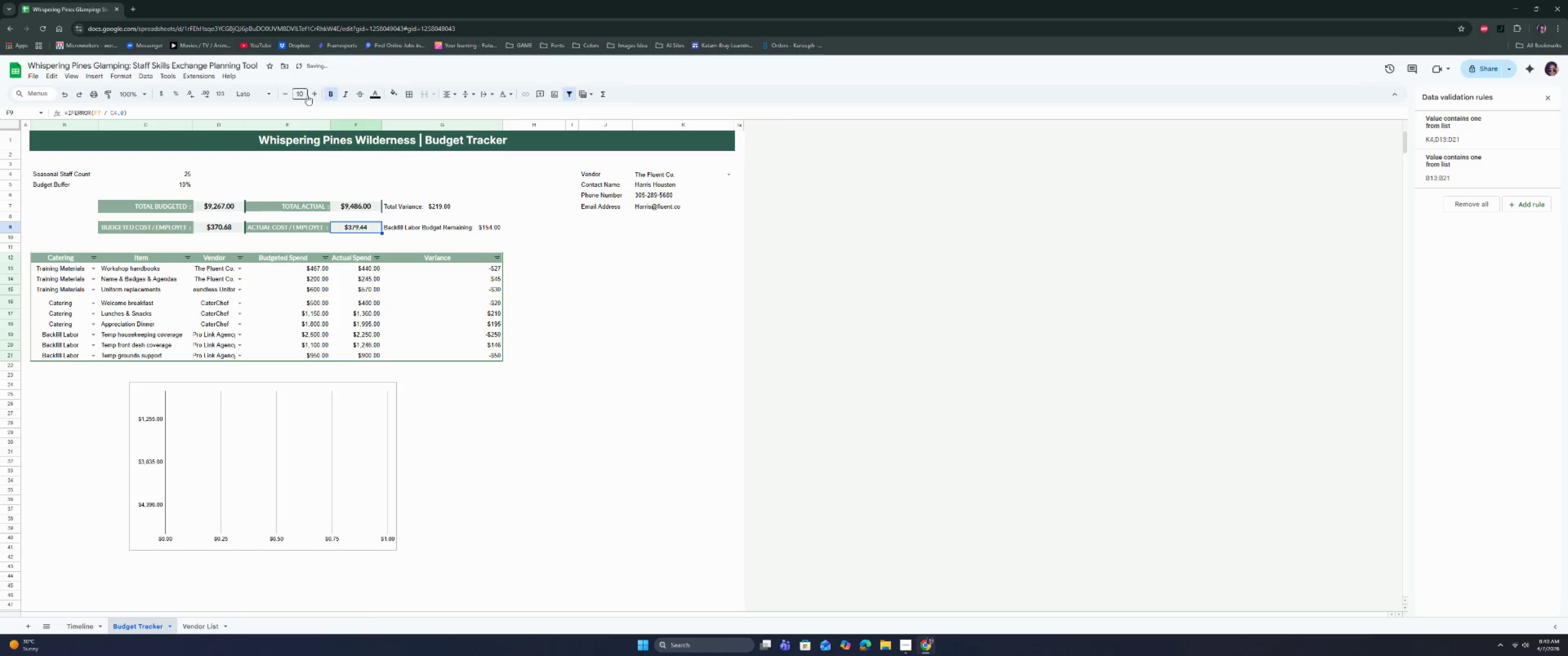 
left_click([315, 92])
 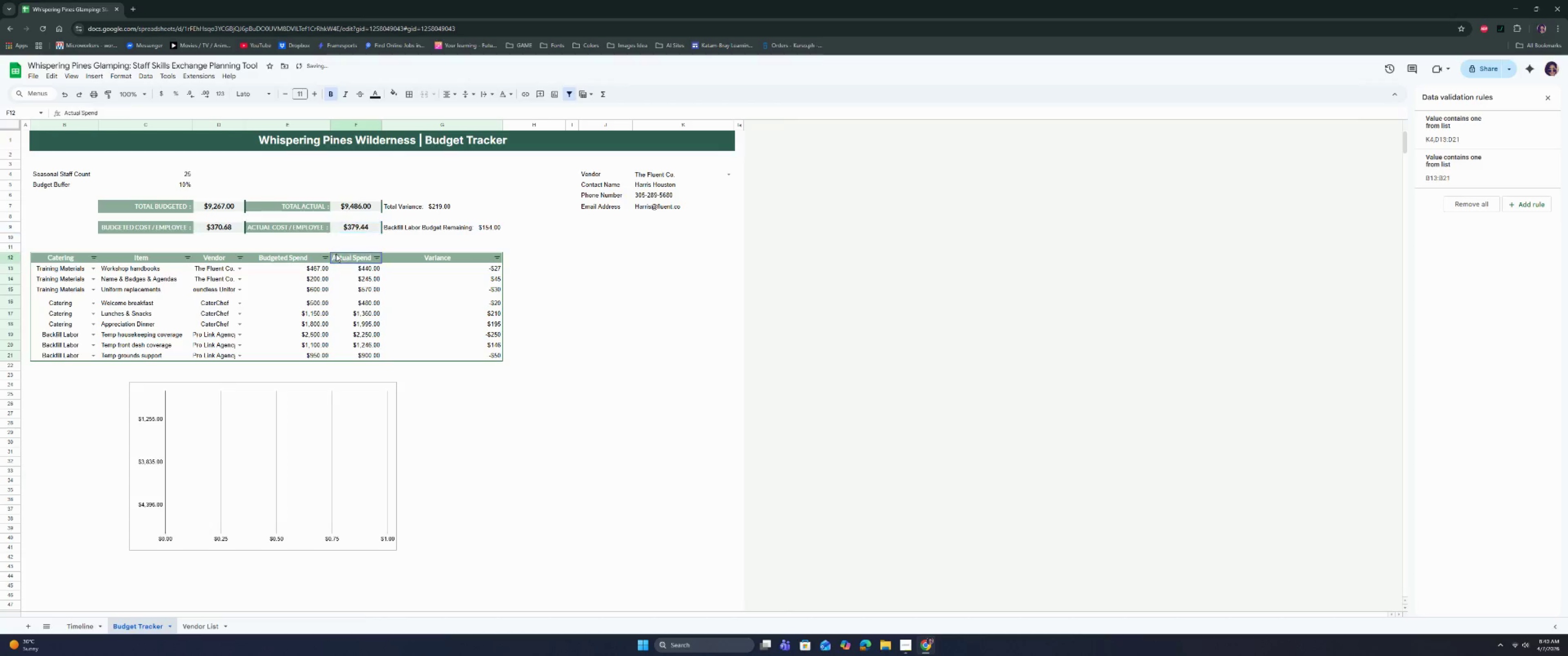 
double_click([349, 327])
 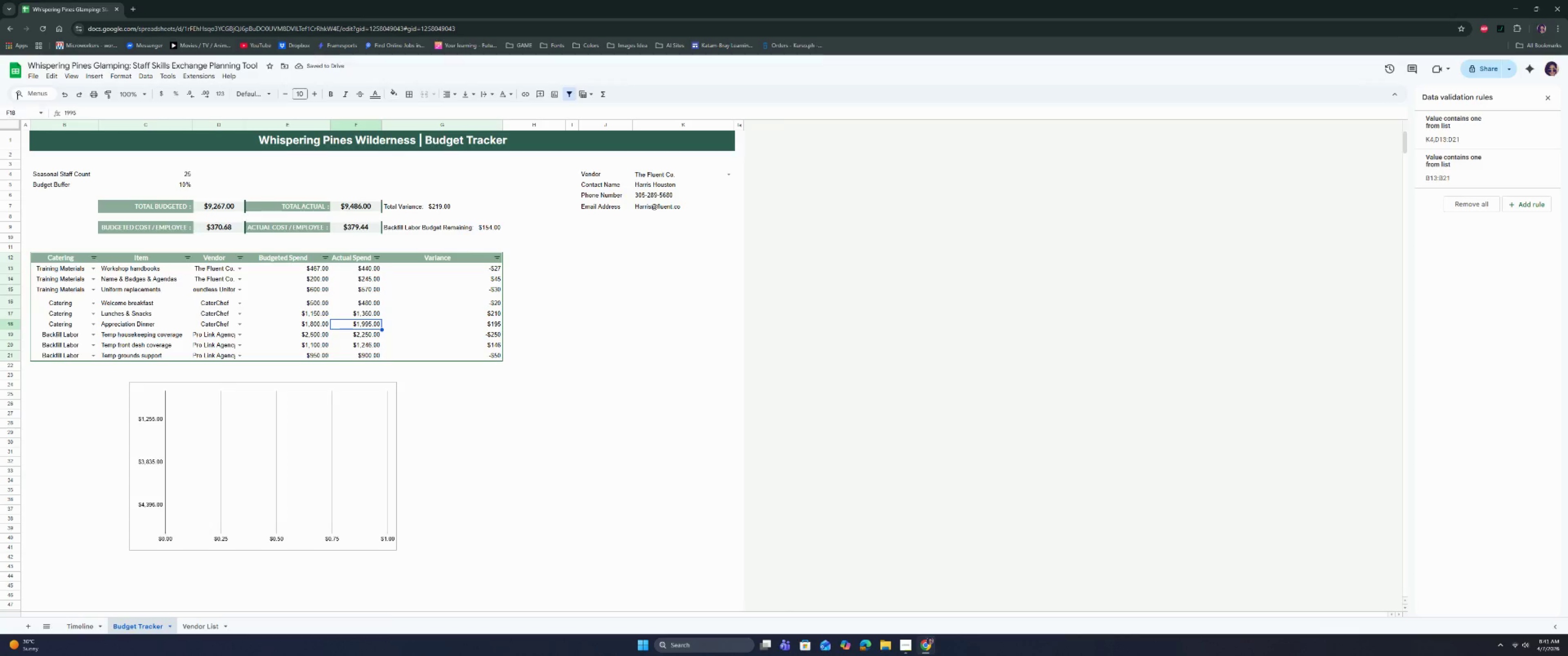 
left_click([32, 77])
 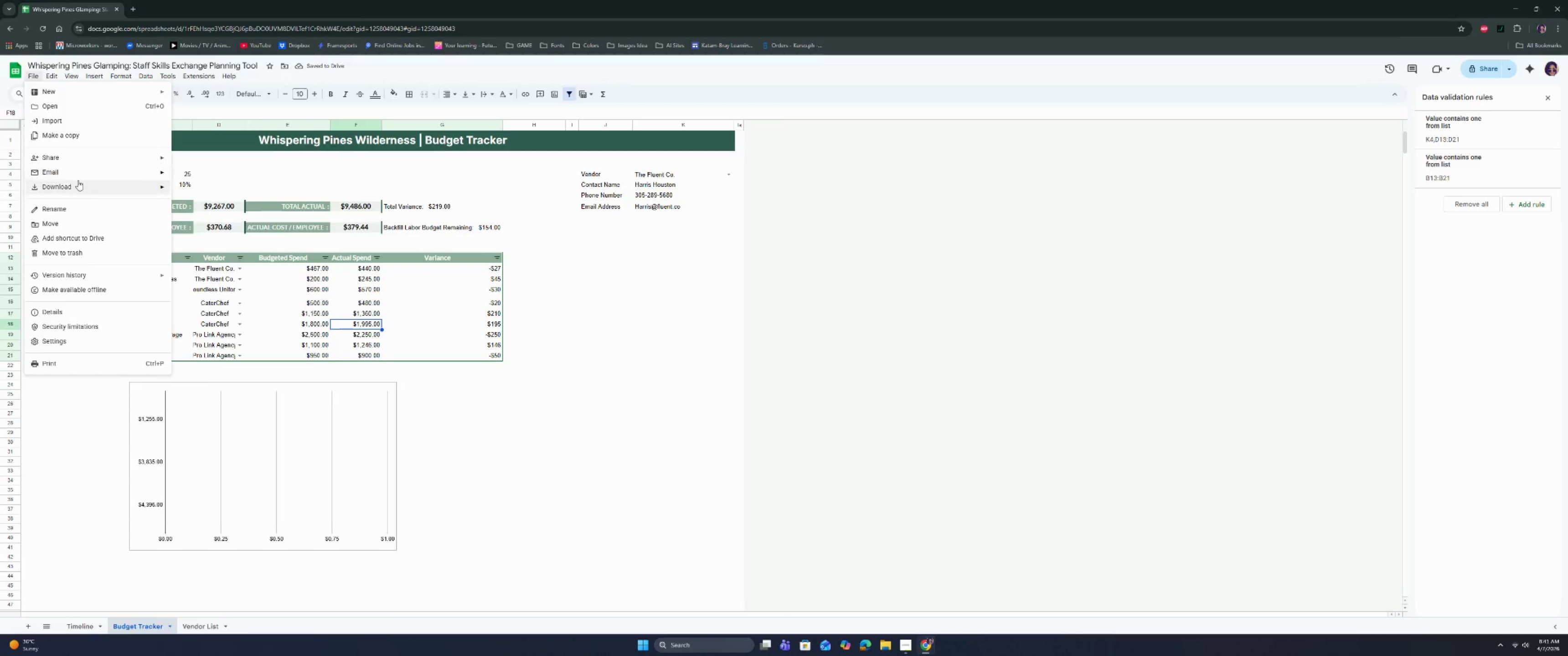 
left_click([78, 184])
 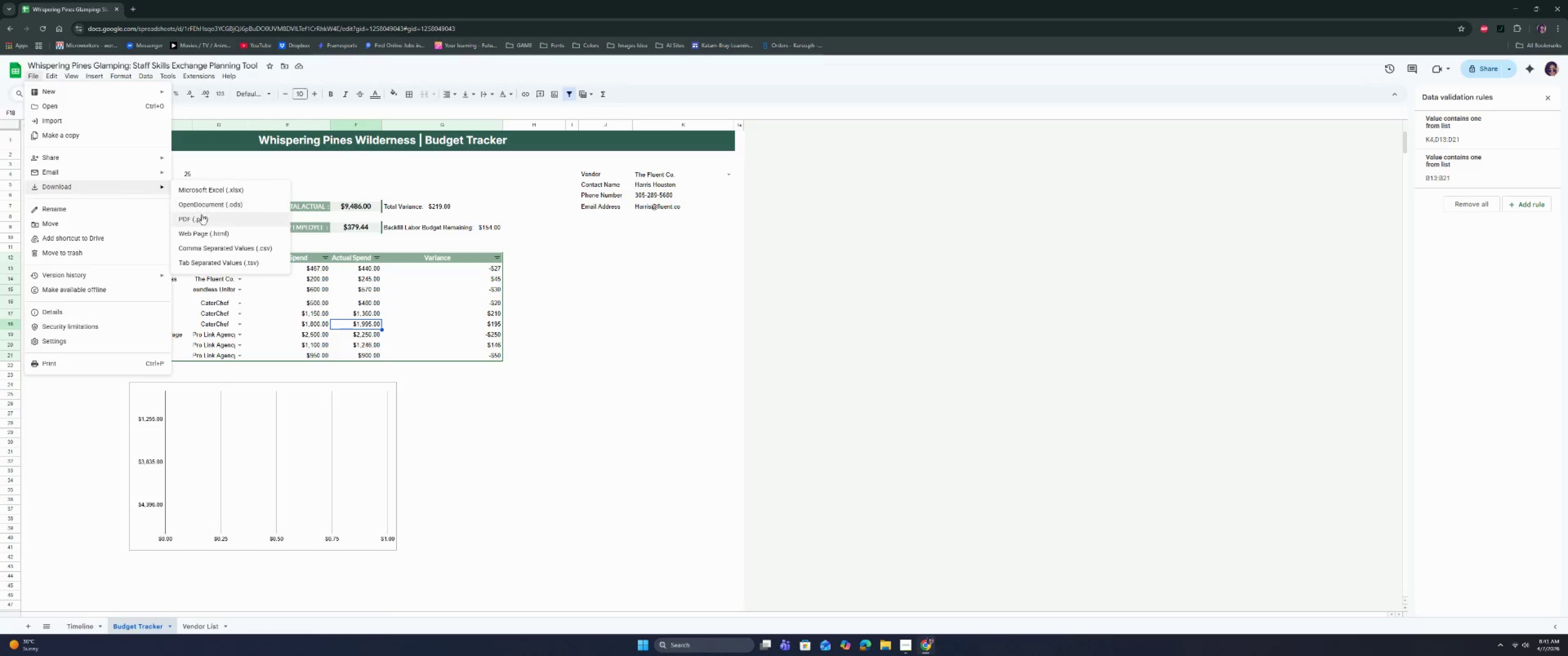 
left_click([198, 221])
 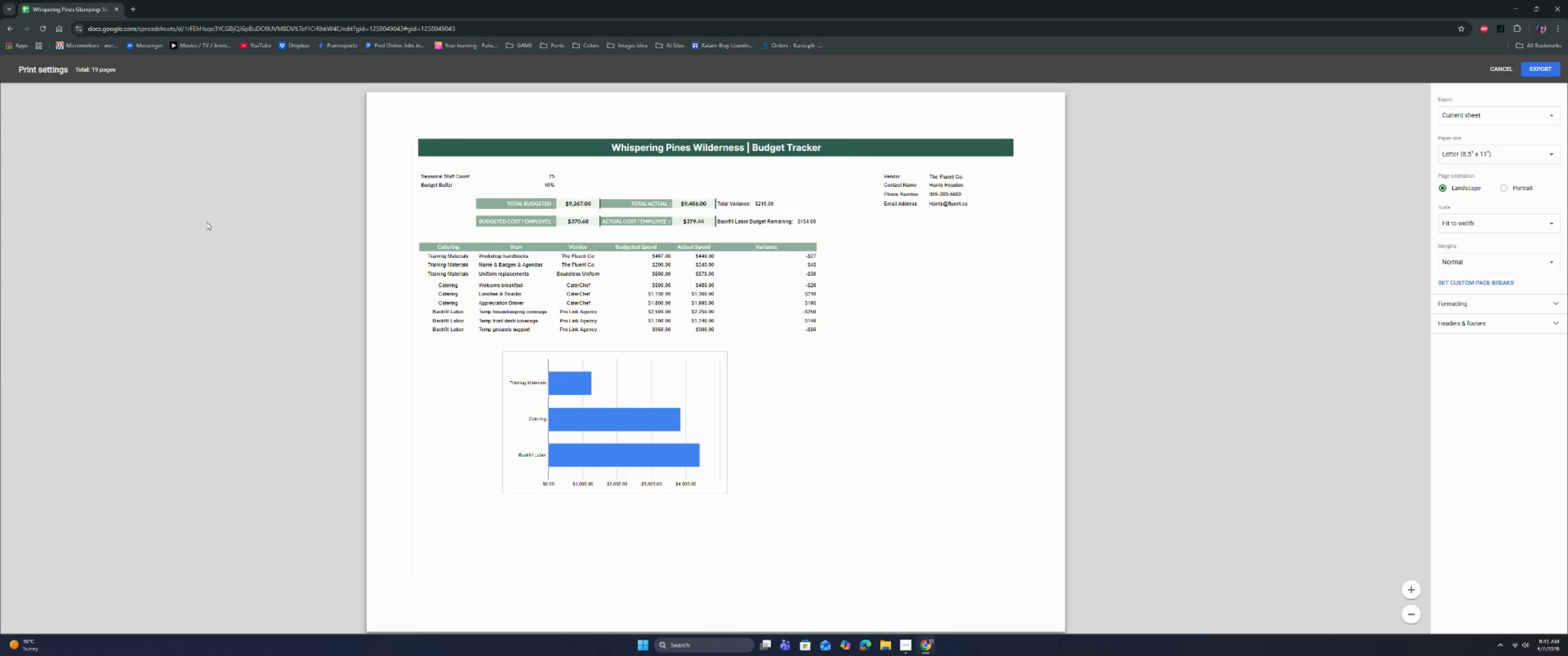 
wait(7.5)
 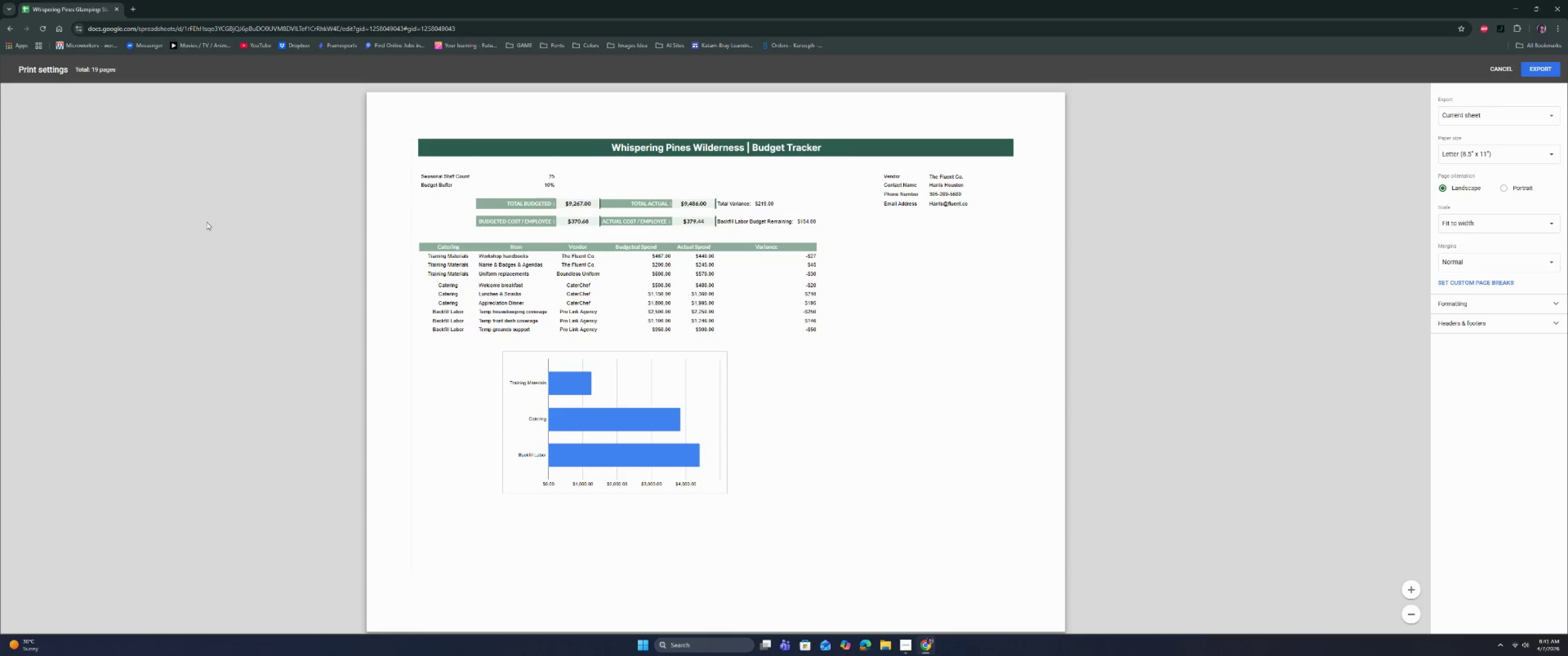 
left_click([1550, 222])
 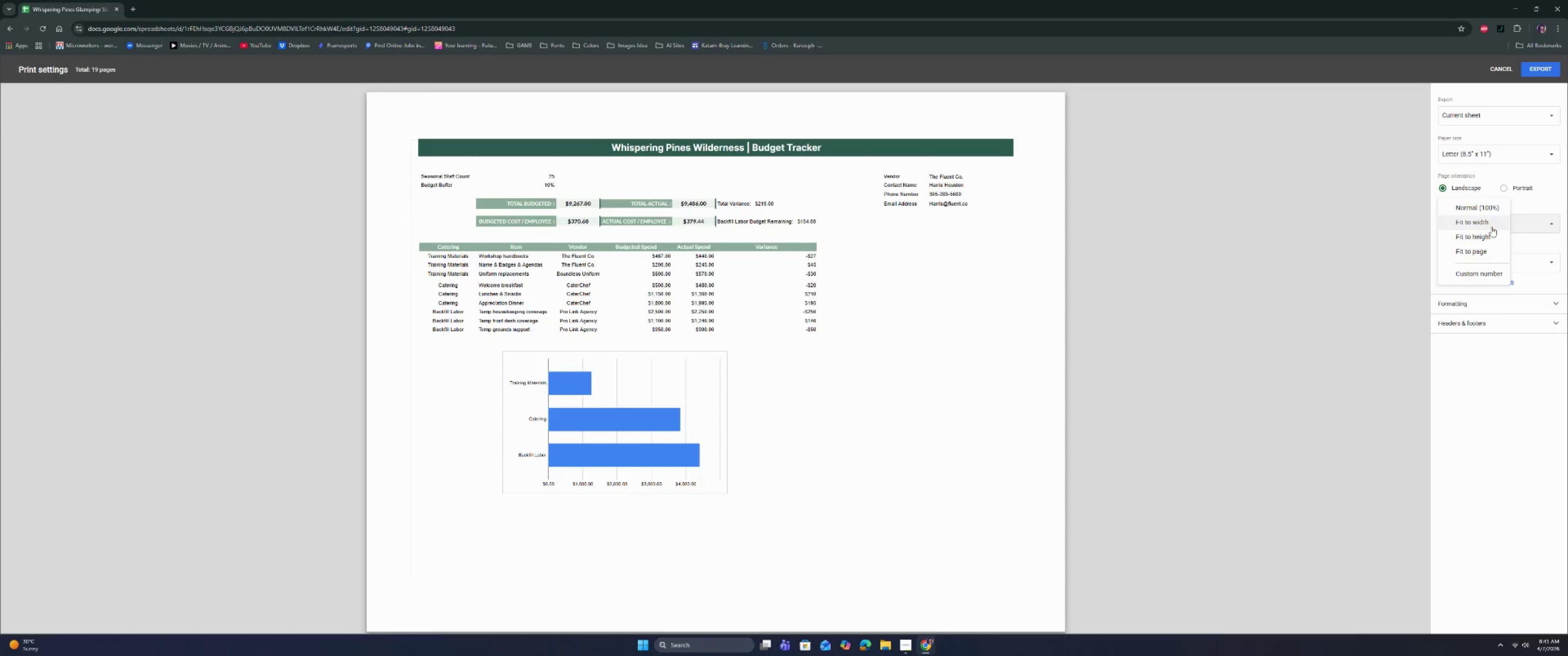 
left_click([1489, 224])
 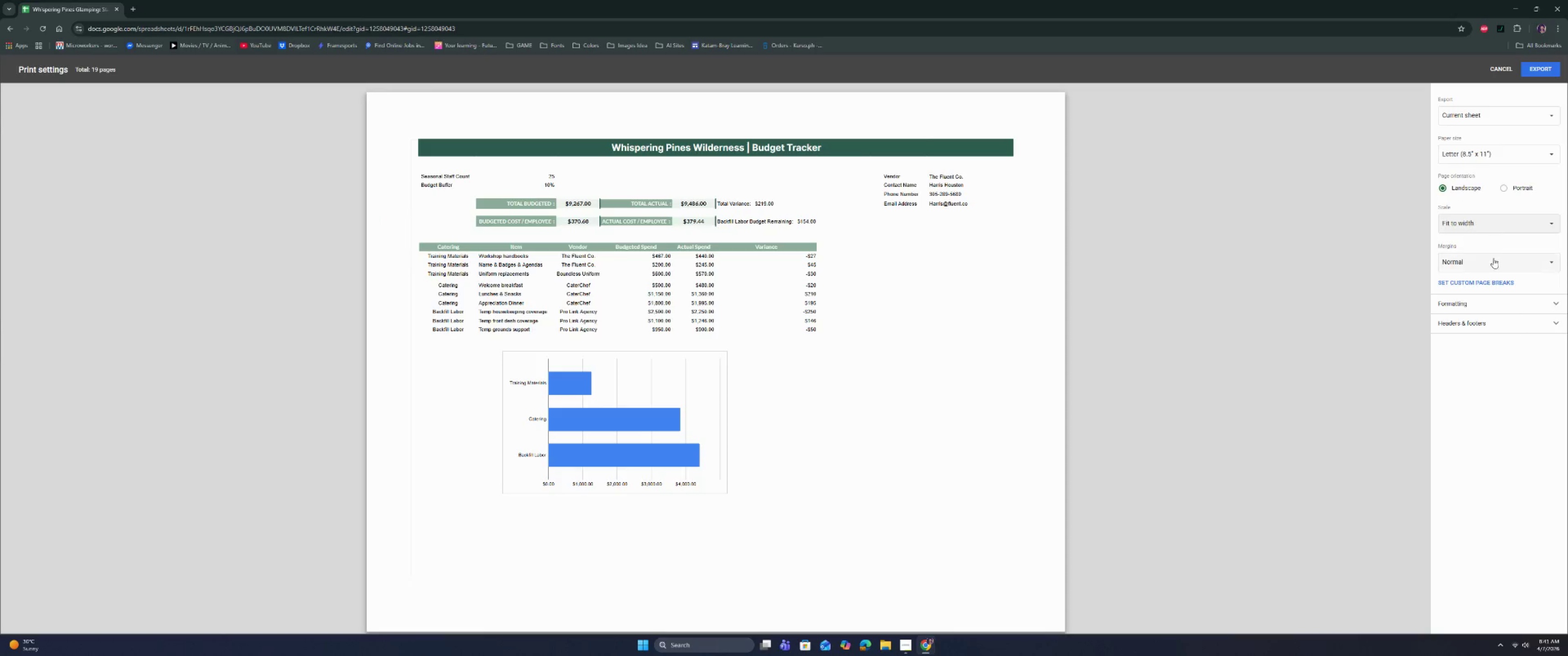 
left_click([1493, 259])
 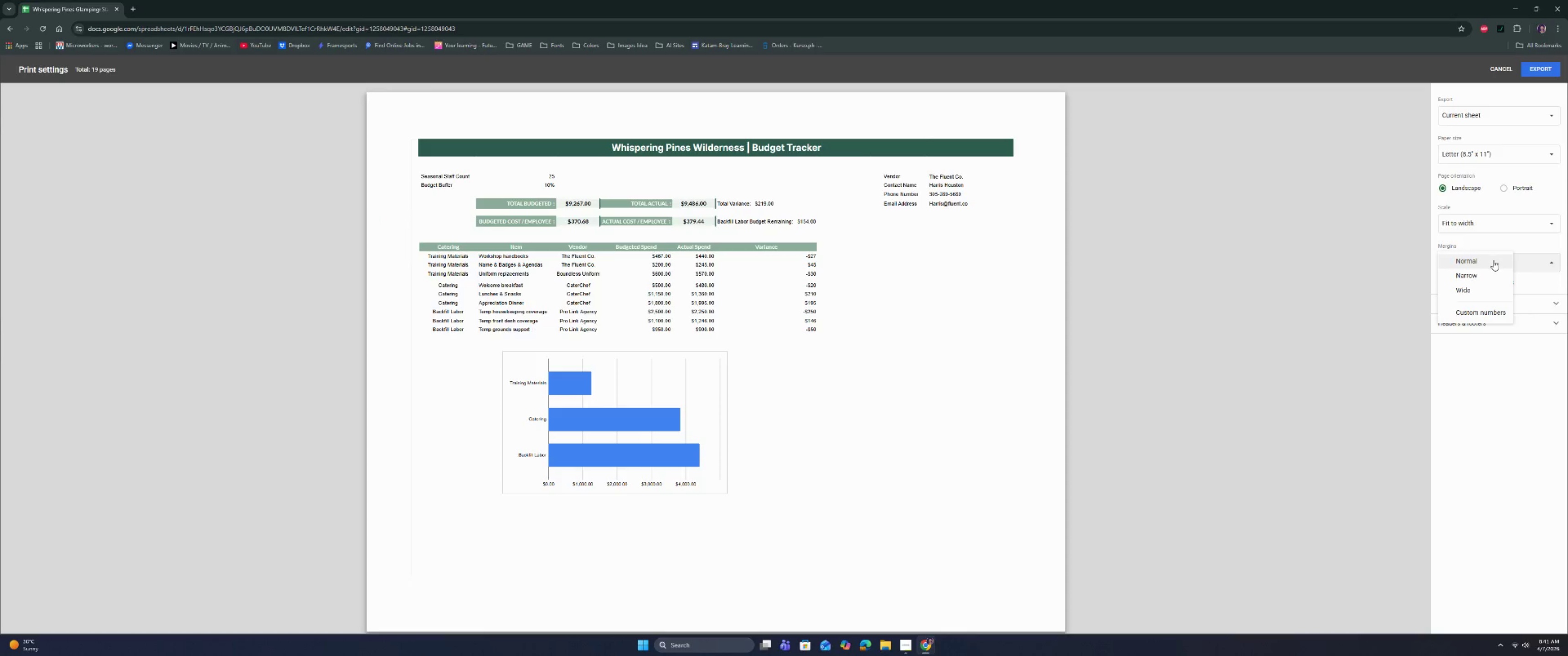 
left_click([1493, 261])
 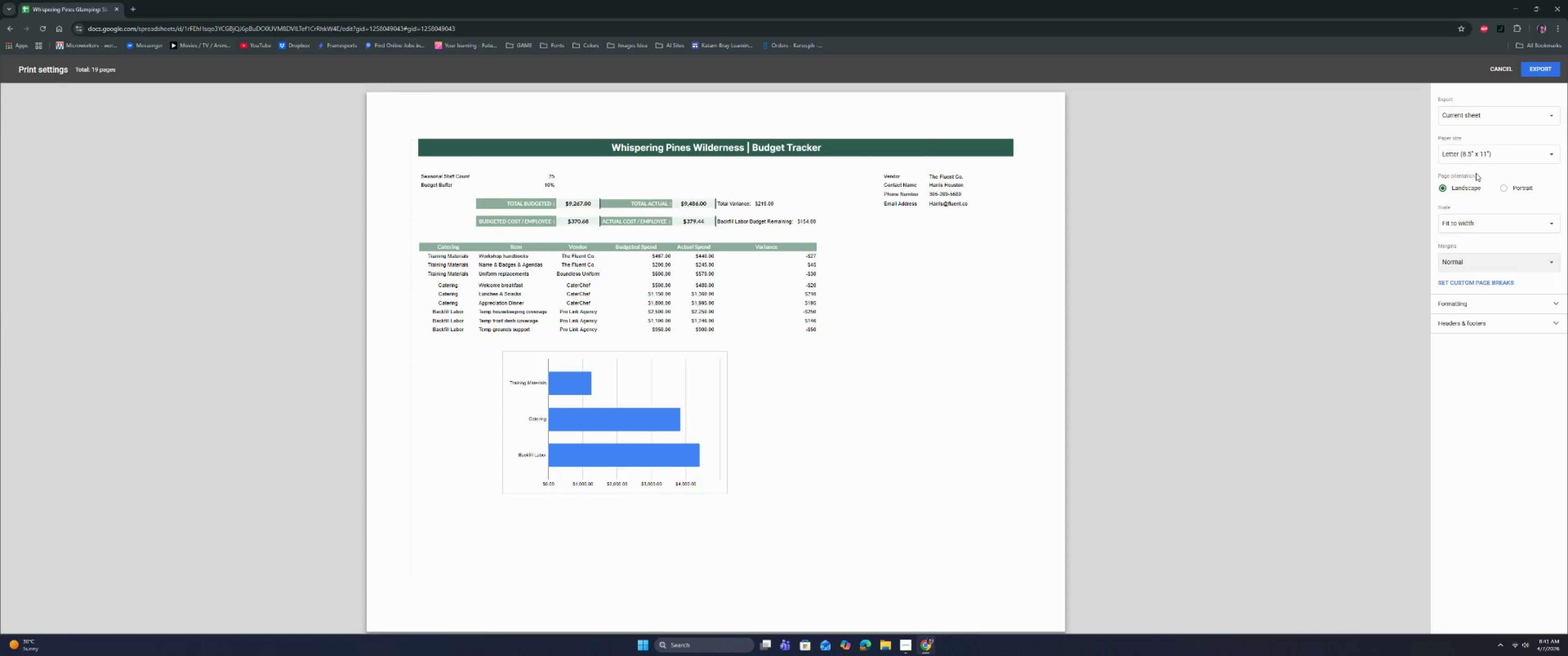 
left_click([1523, 194])
 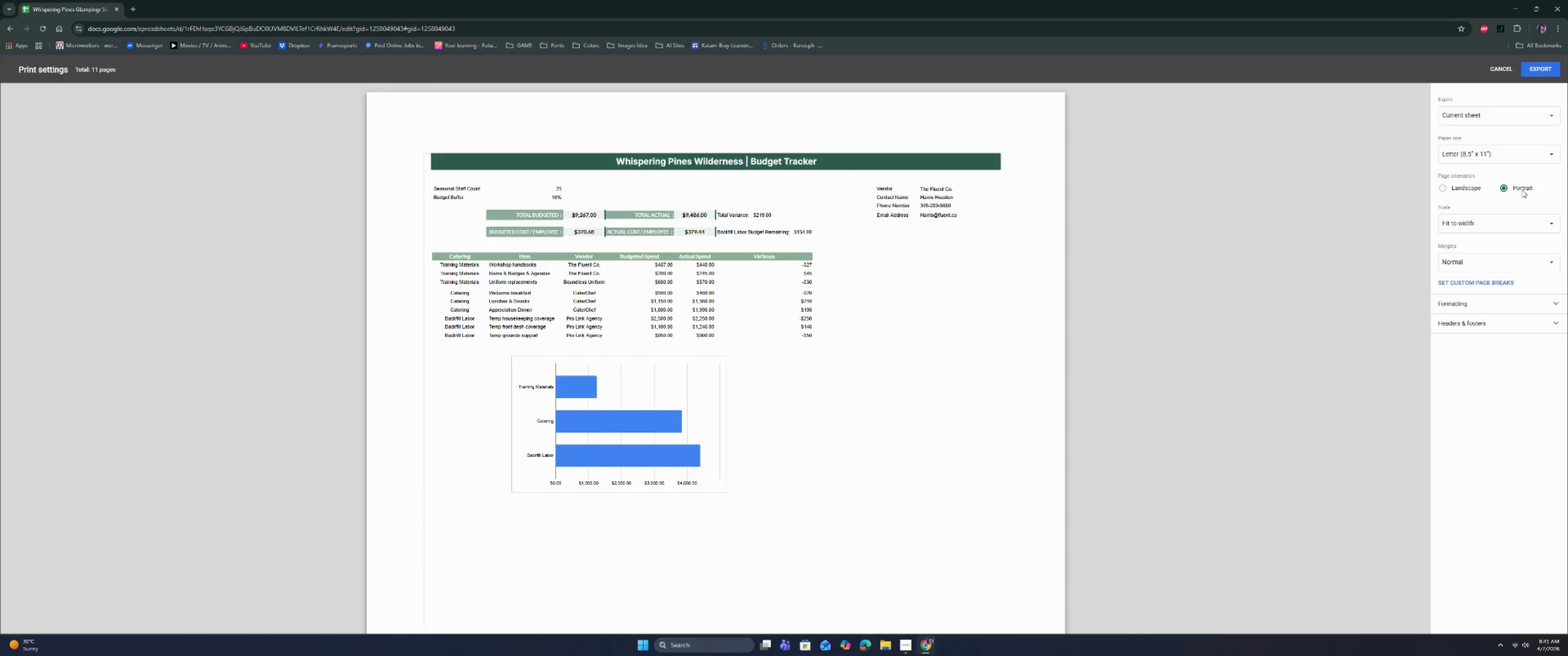 
left_click([1522, 190])
 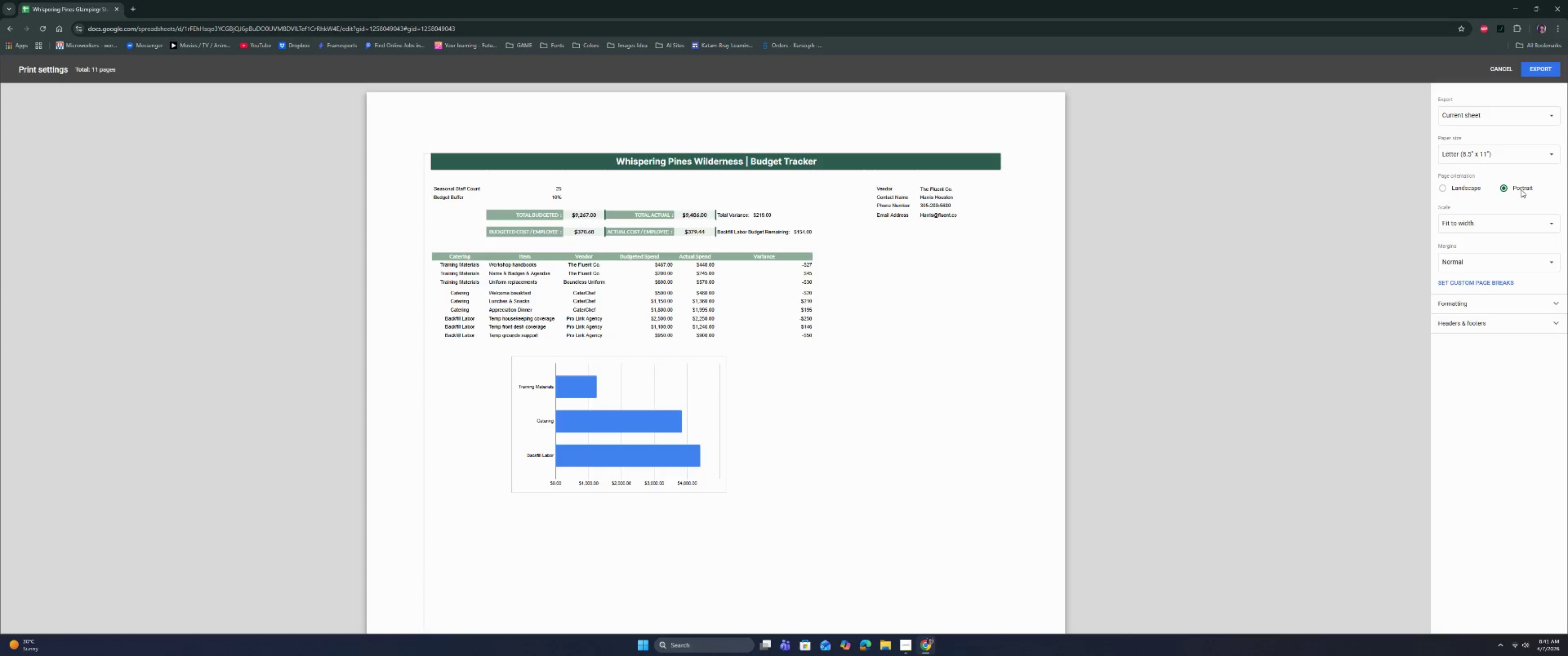 
left_click([1495, 67])
 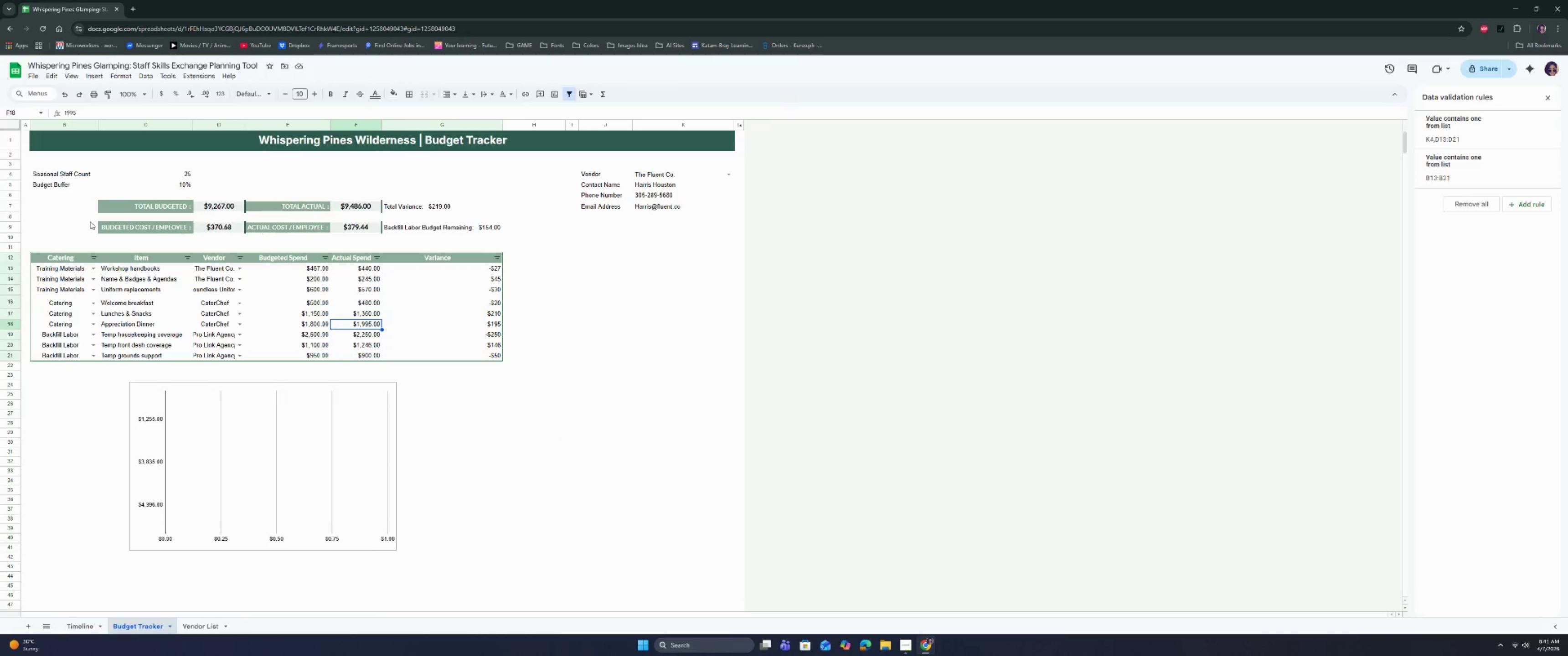 
left_click([129, 203])
 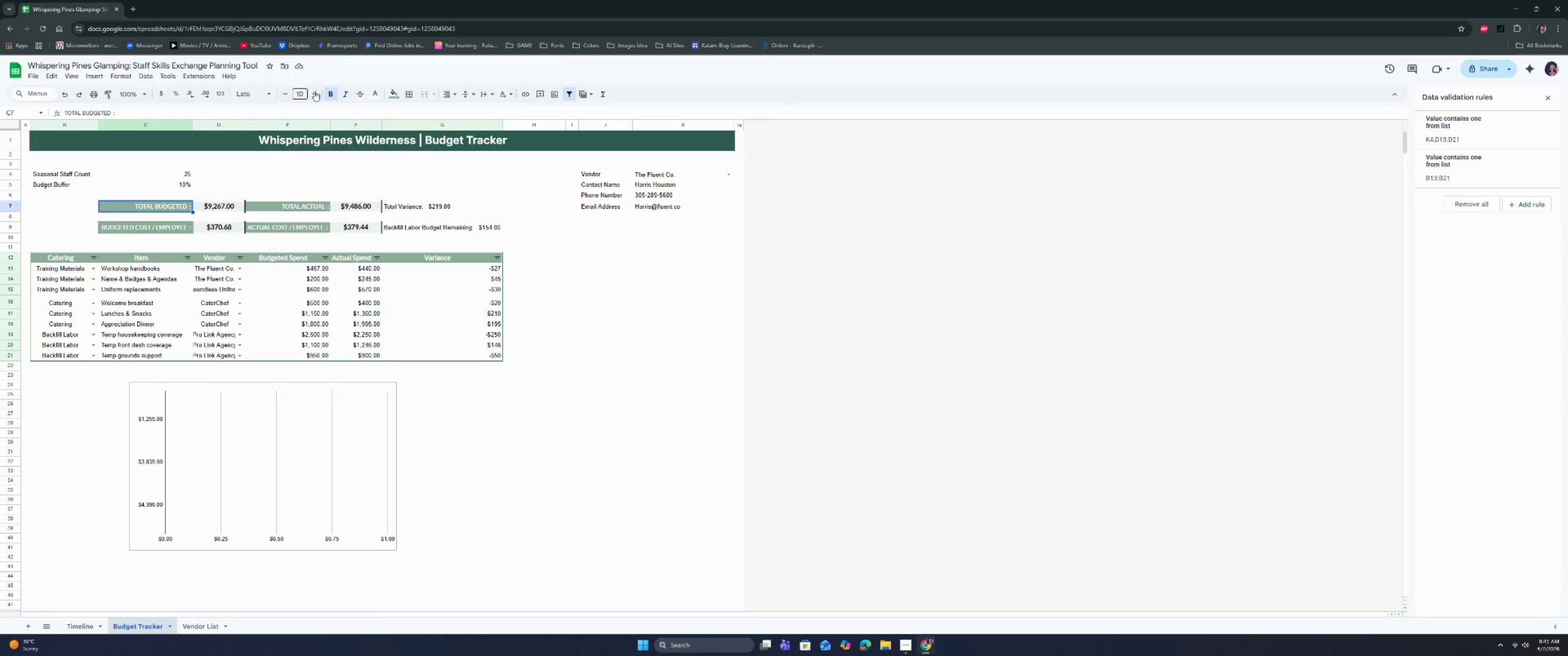 
left_click([313, 92])
 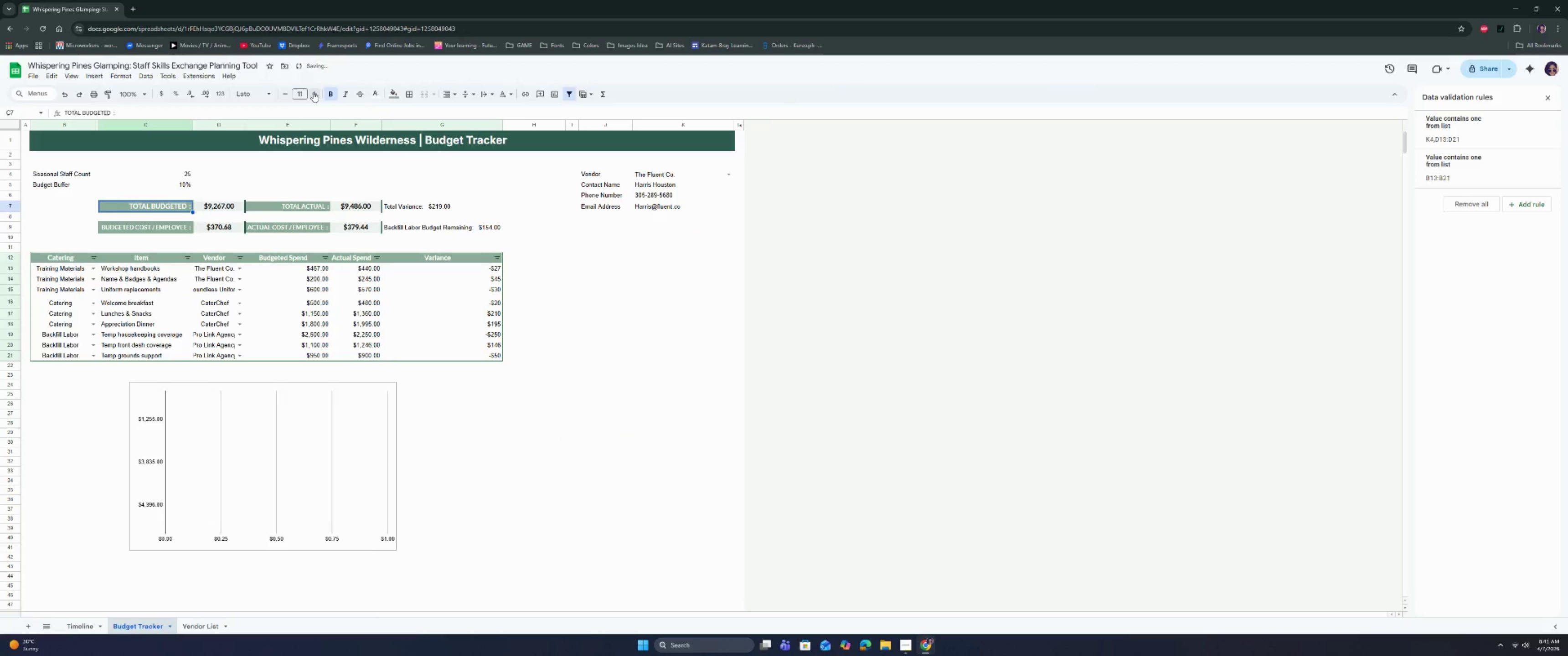 
left_click([313, 92])
 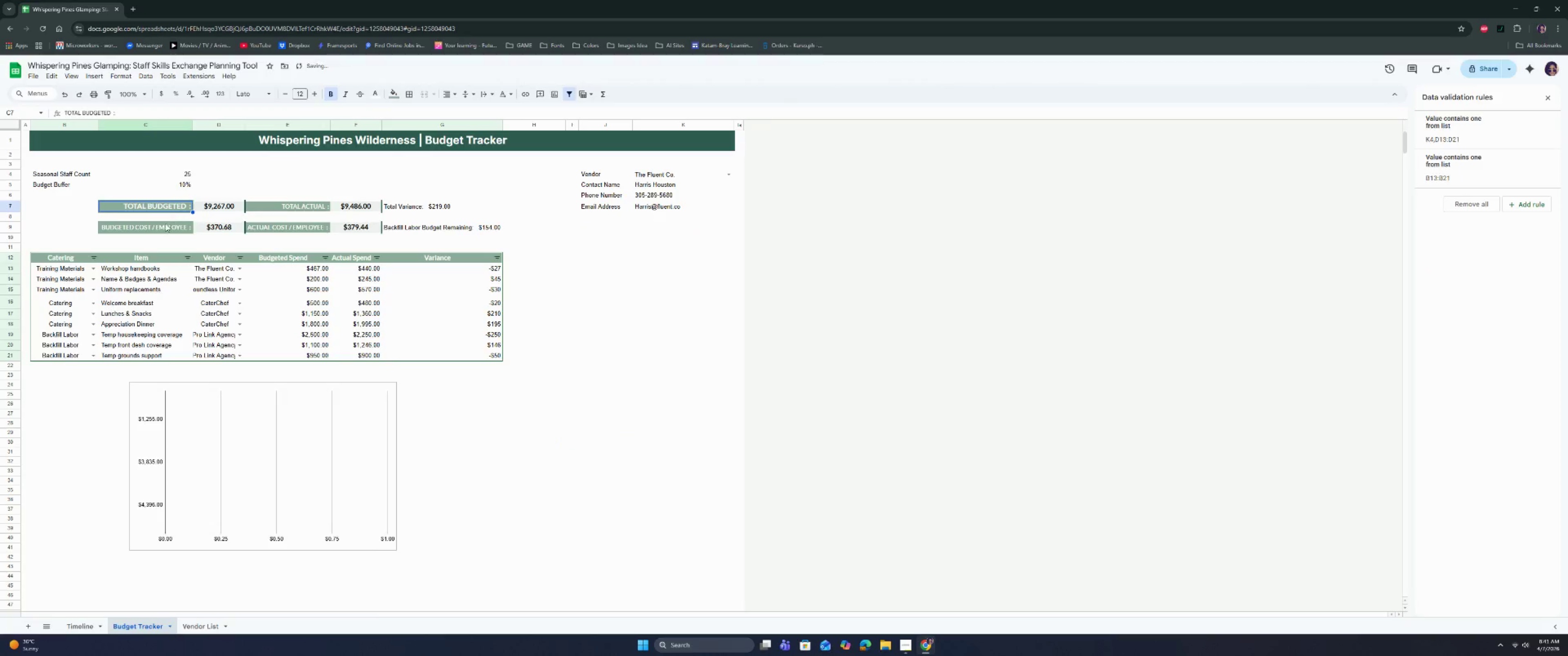 
left_click([162, 230])
 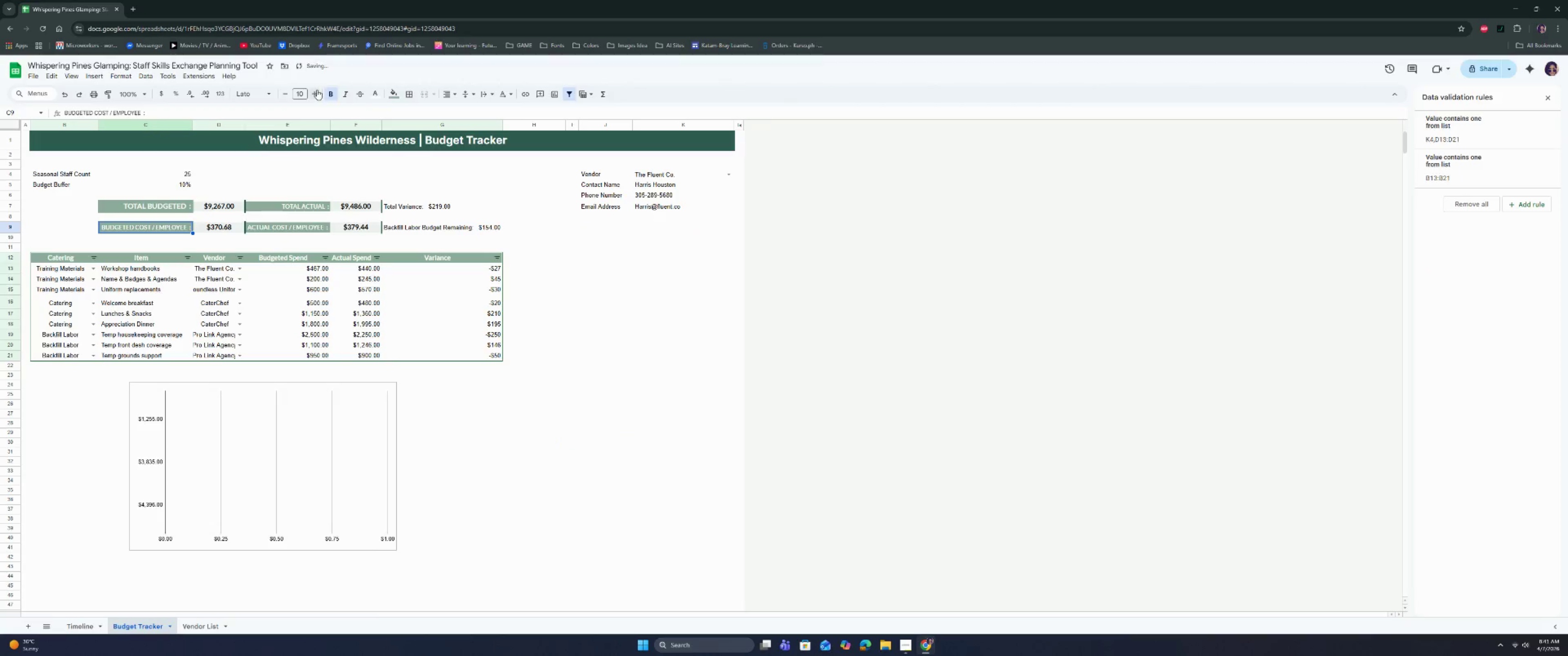 
double_click([317, 90])
 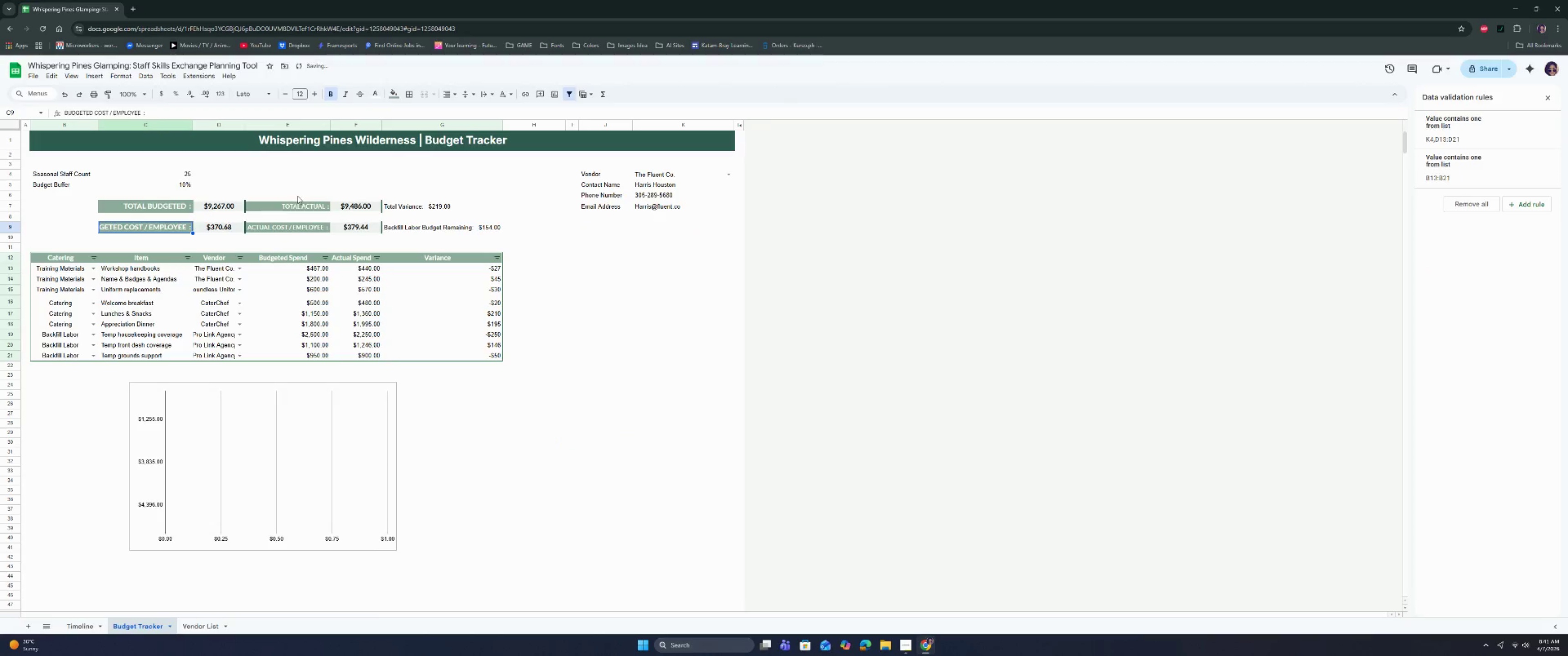 
left_click([297, 200])
 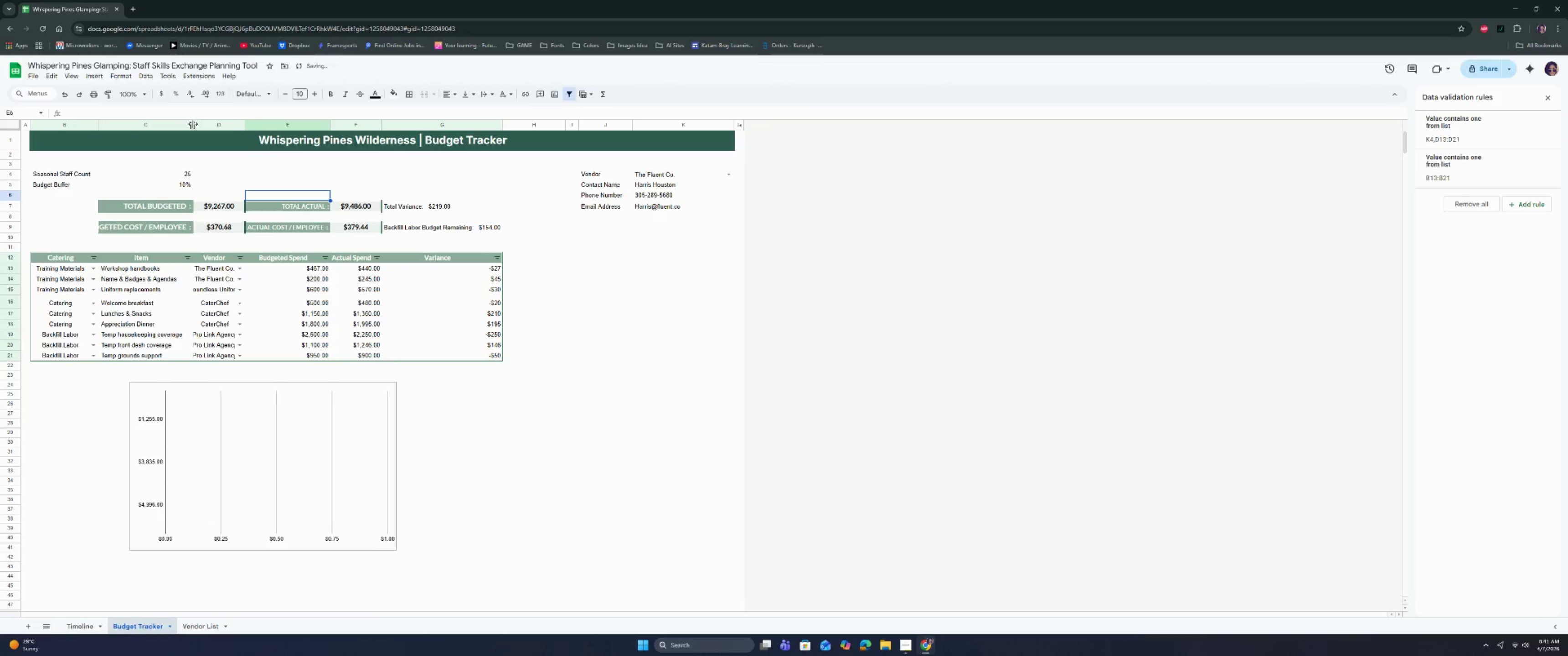 
double_click([193, 124])
 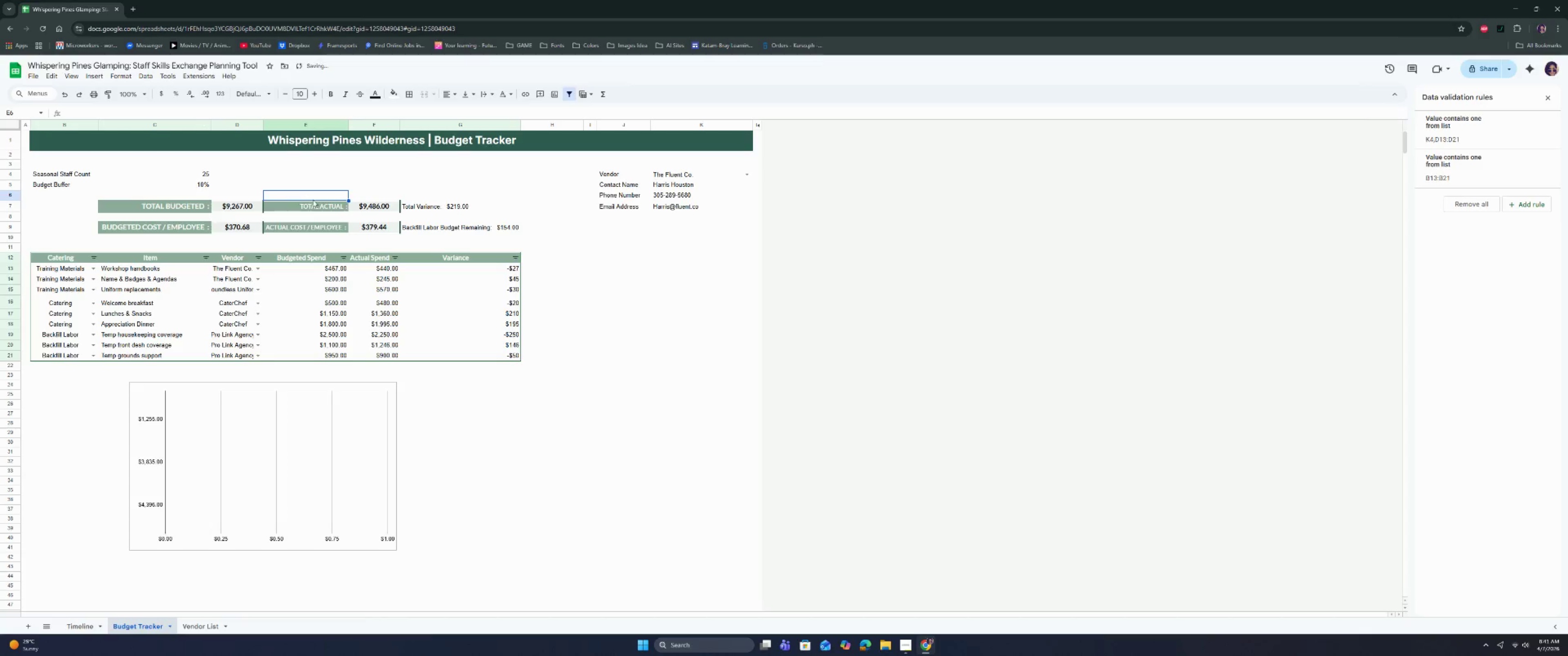 
double_click([317, 208])
 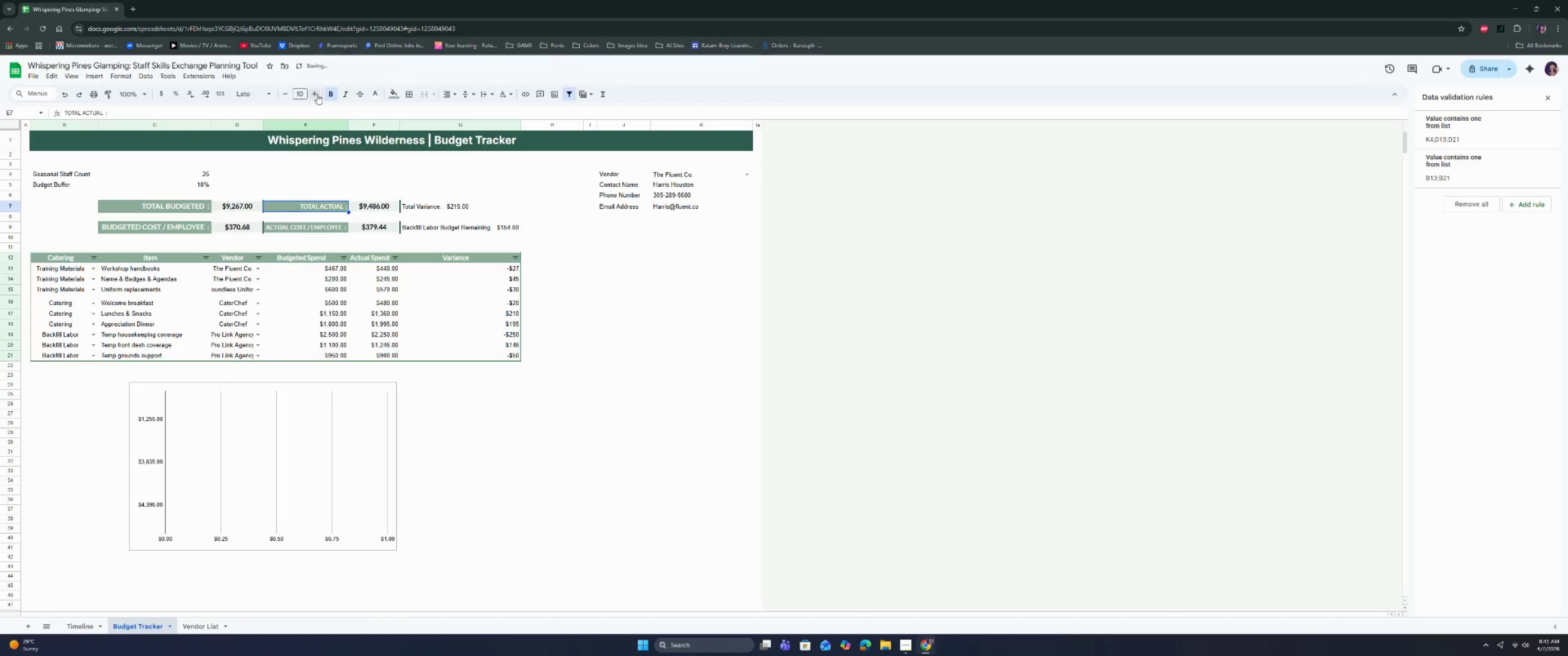 
double_click([317, 94])
 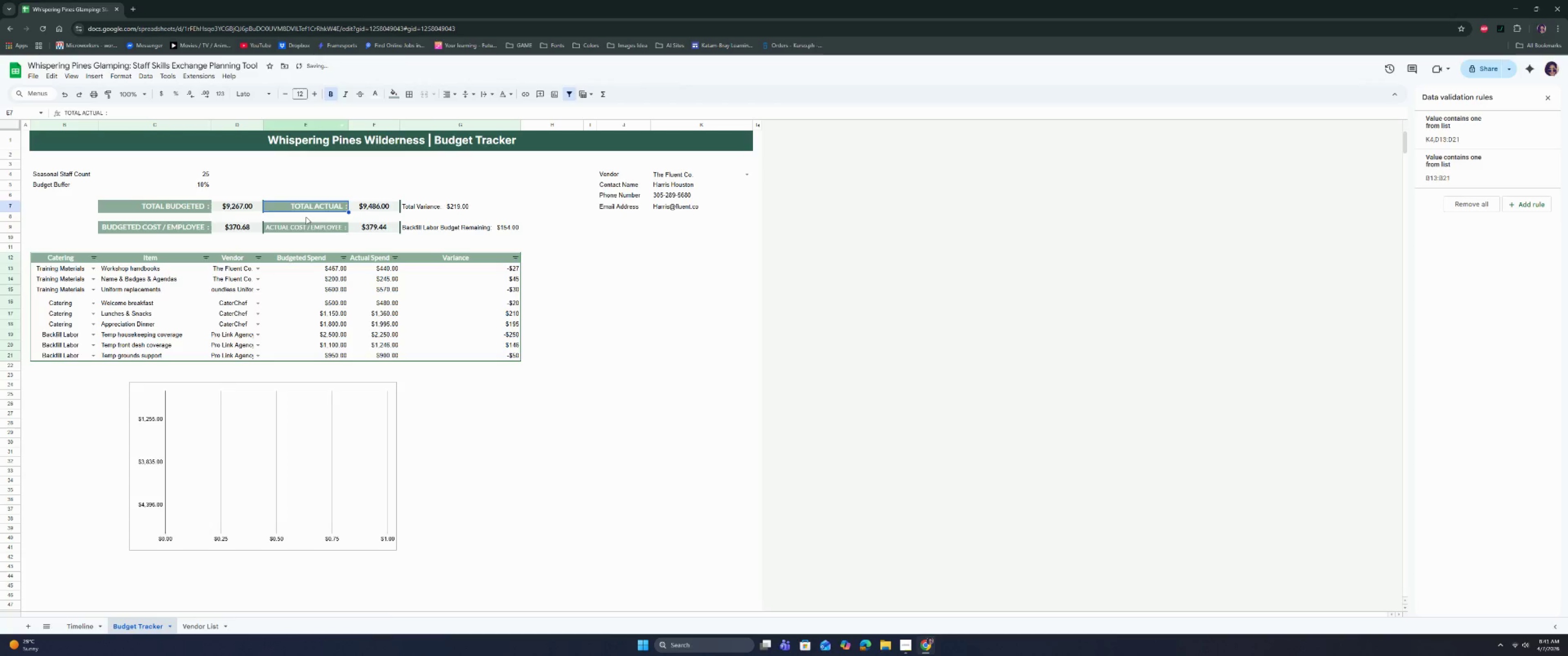 
left_click([305, 227])
 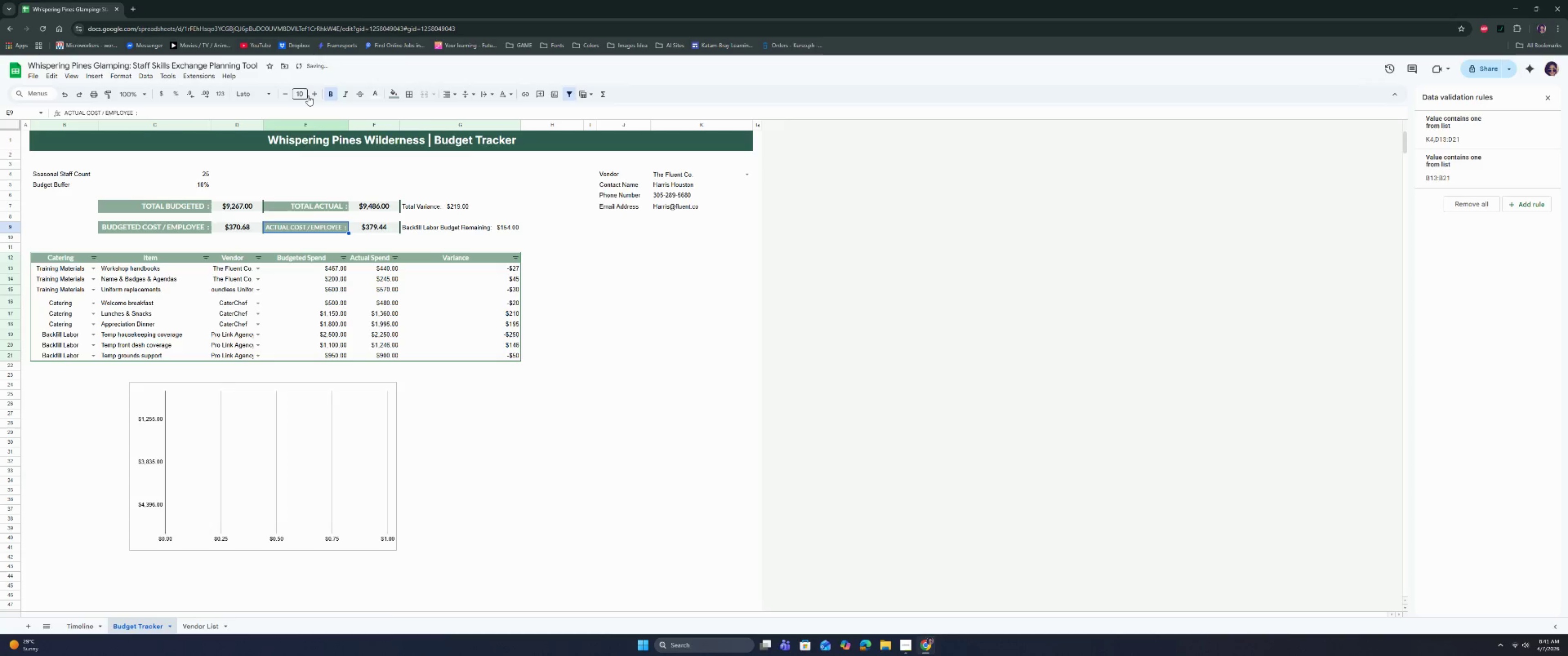 
double_click([309, 95])
 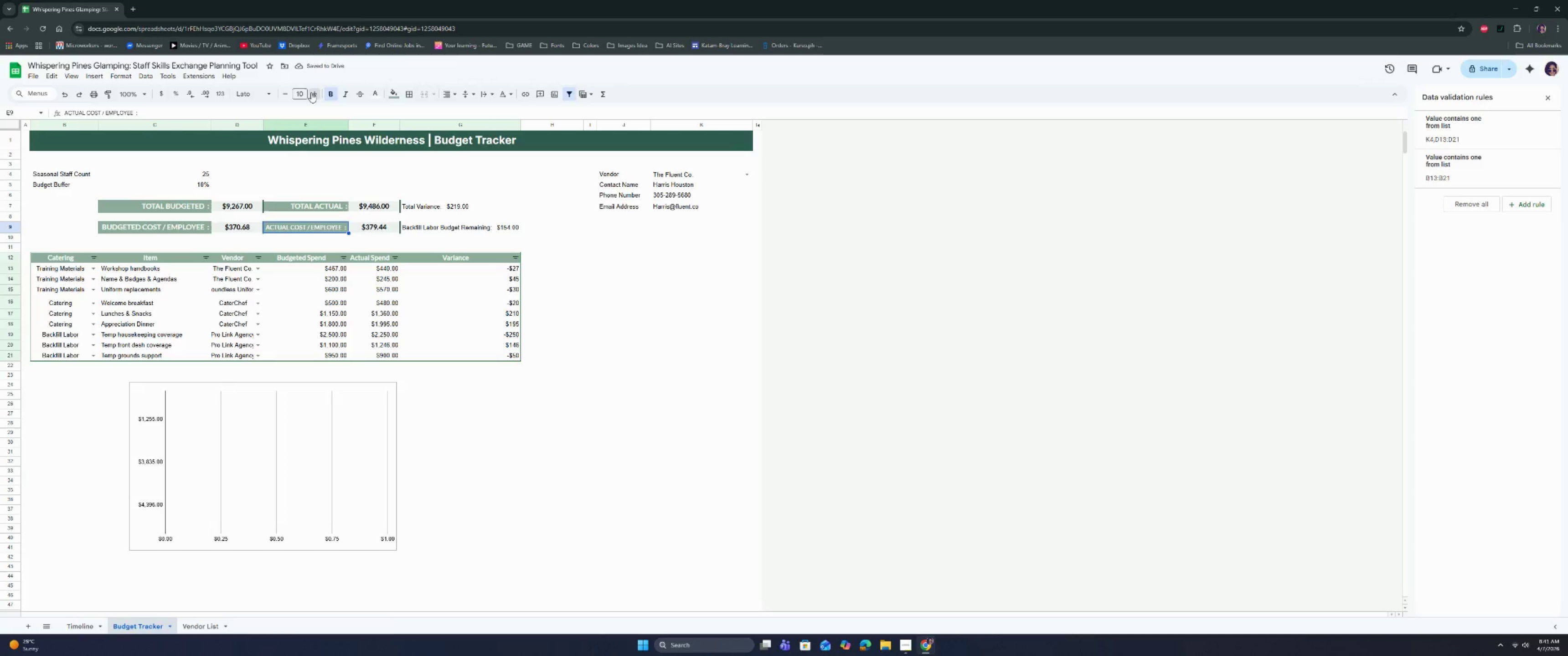 
double_click([311, 92])
 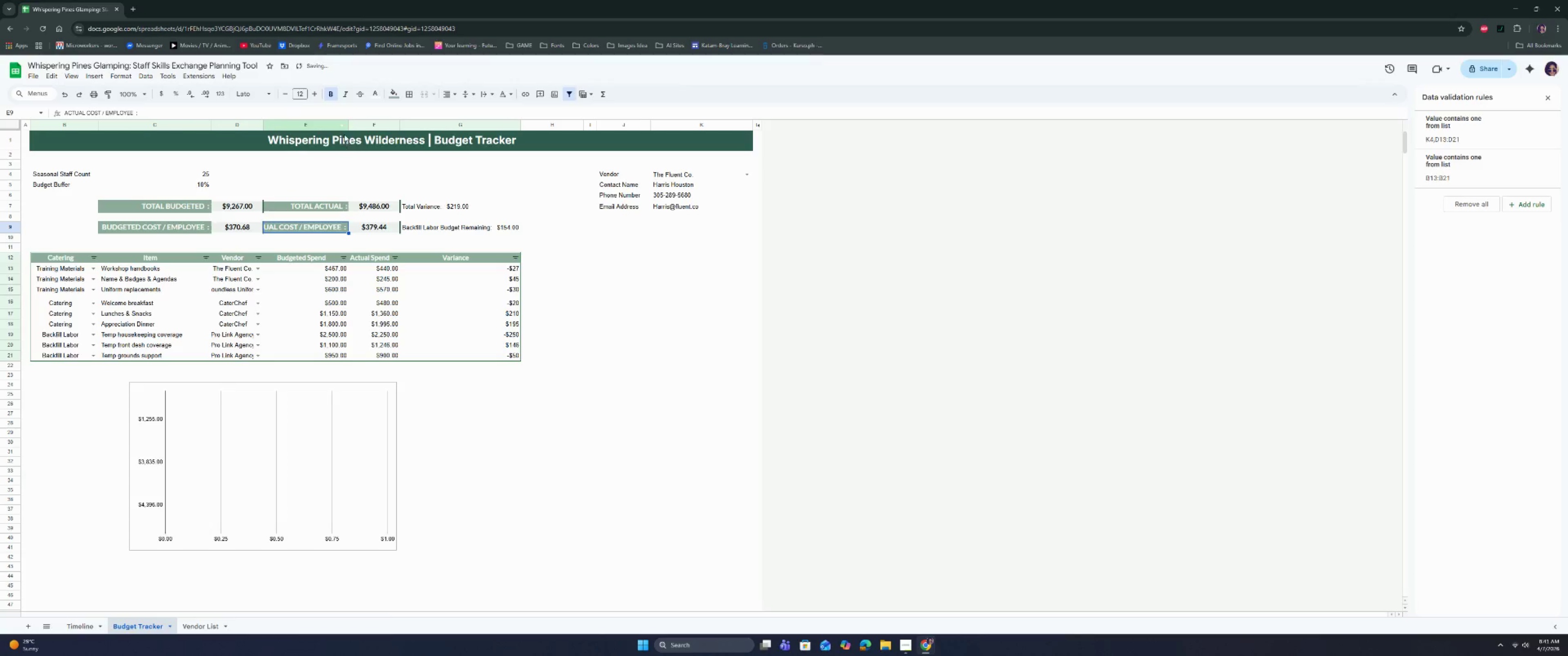 
double_click([350, 123])
 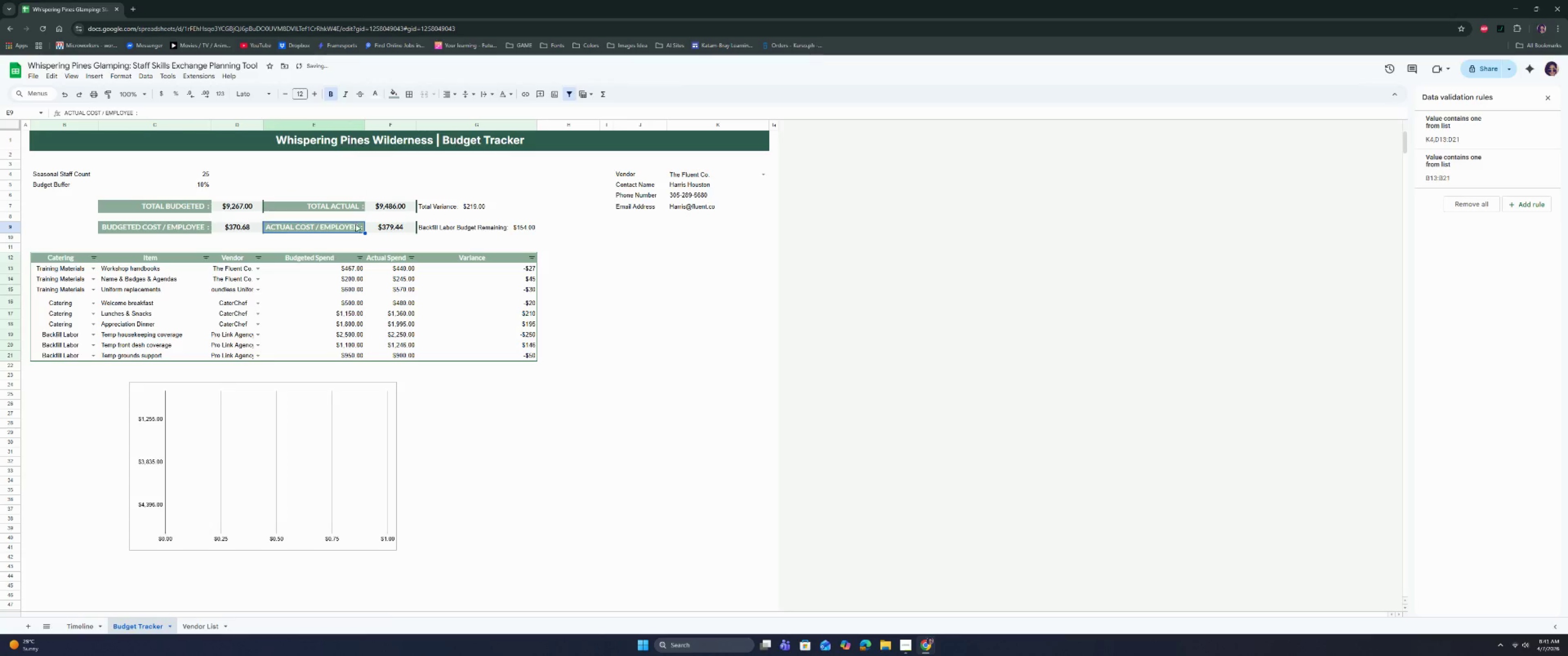 
left_click([345, 296])
 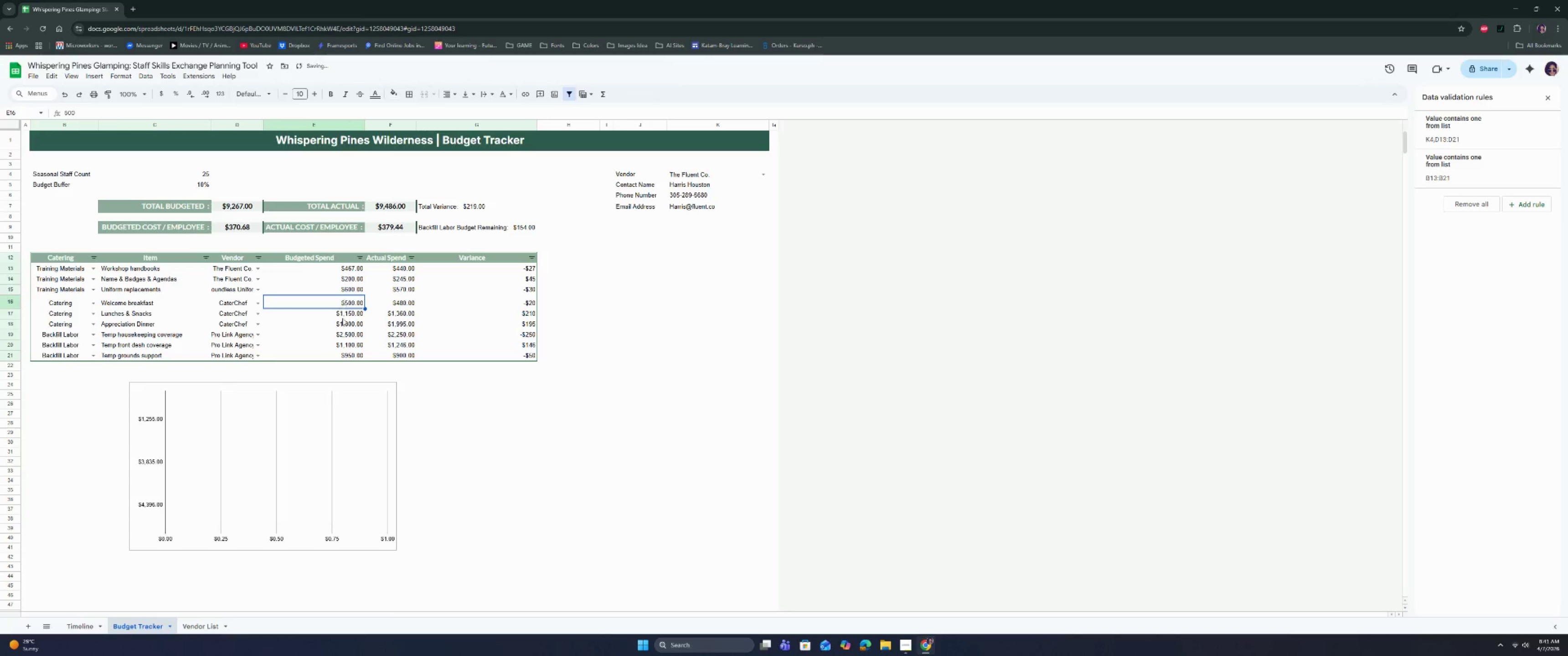 
double_click([340, 330])
 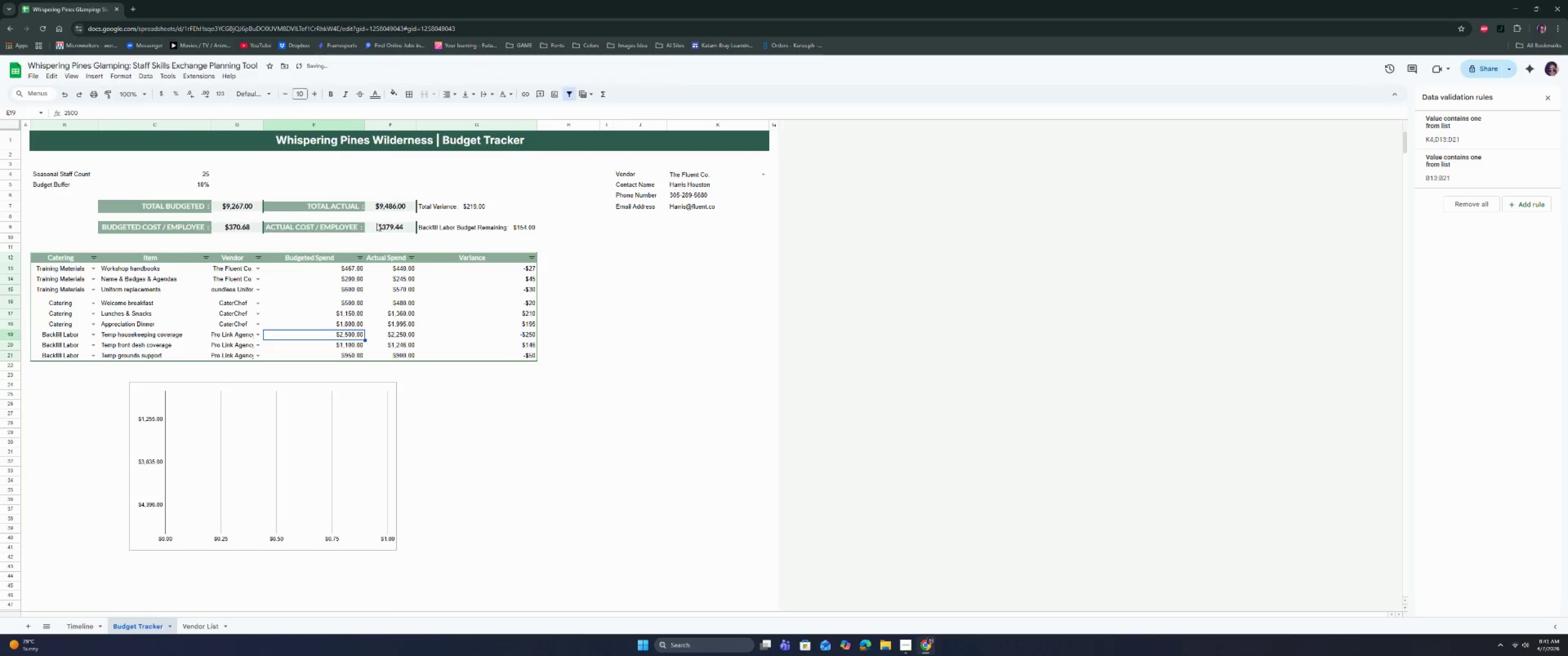 
left_click([392, 207])
 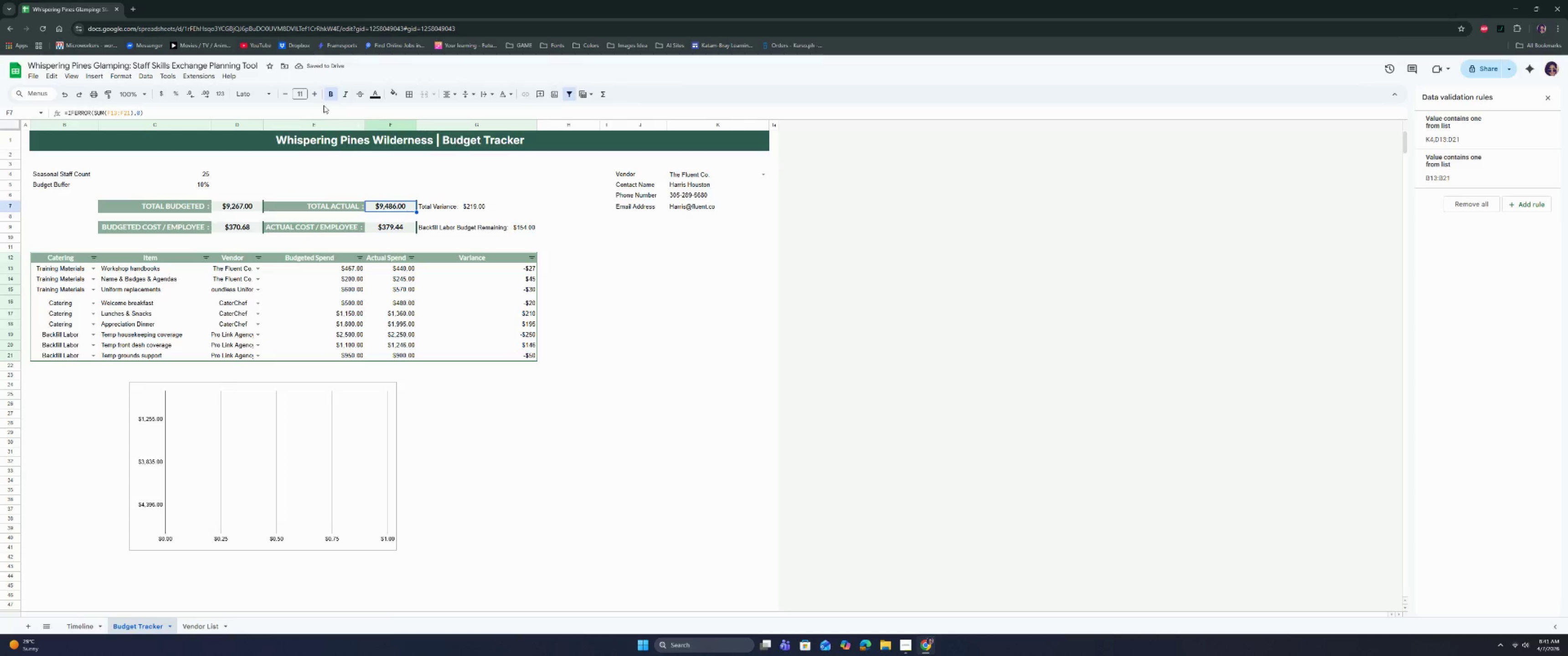 
left_click([315, 95])
 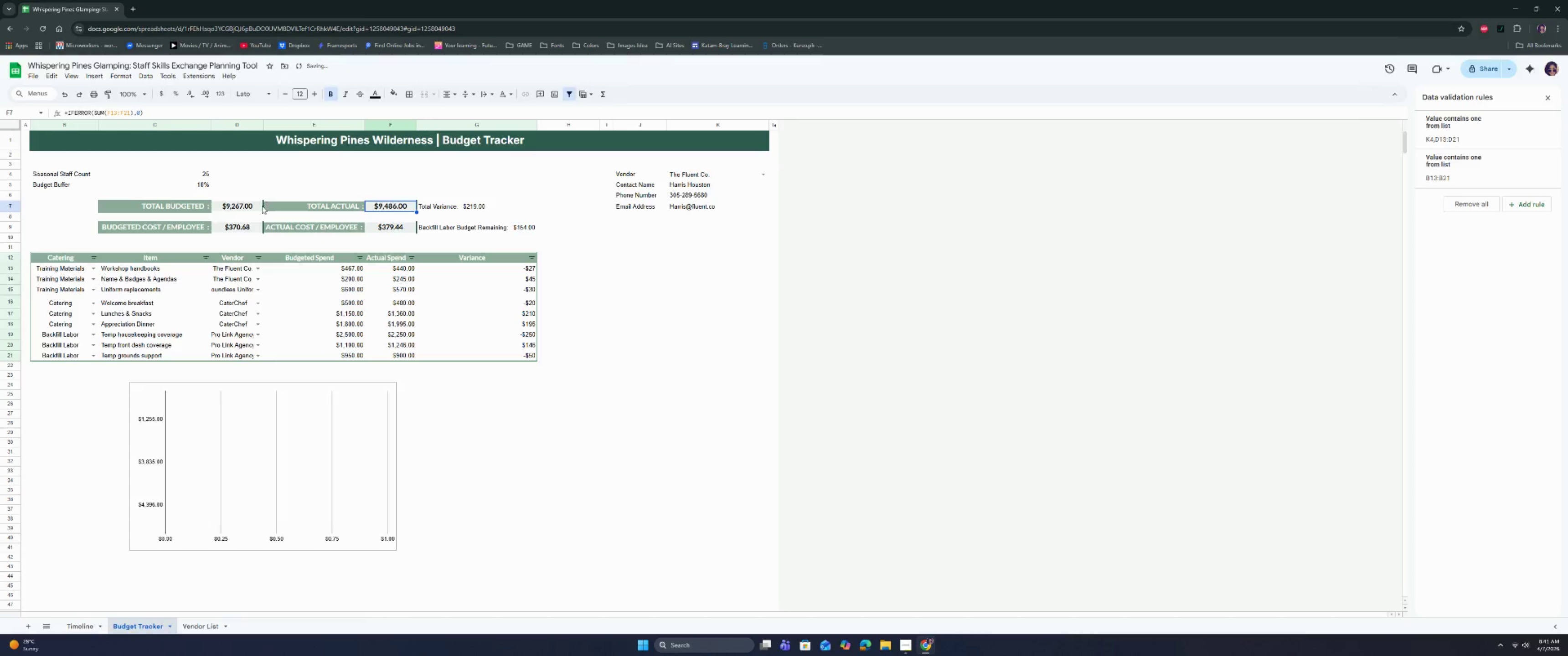 
left_click([250, 211])
 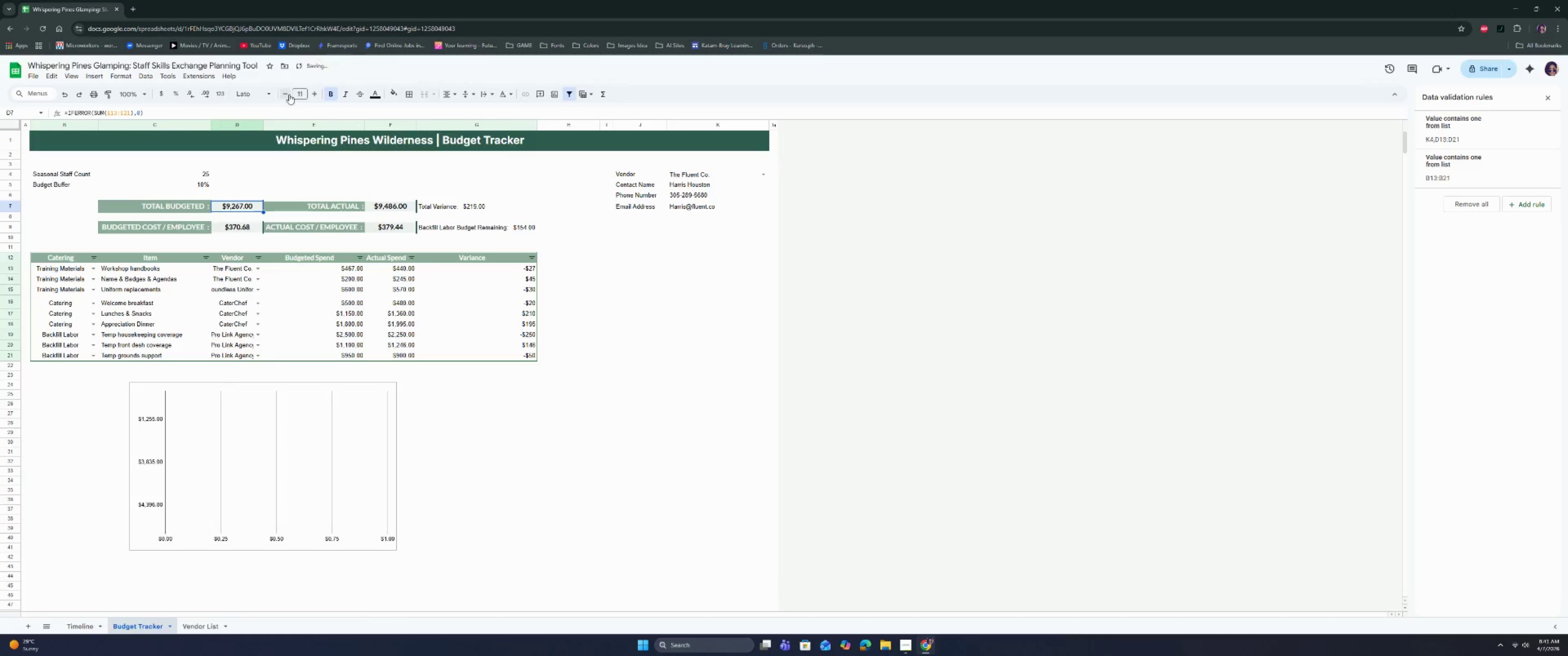 
left_click([314, 91])
 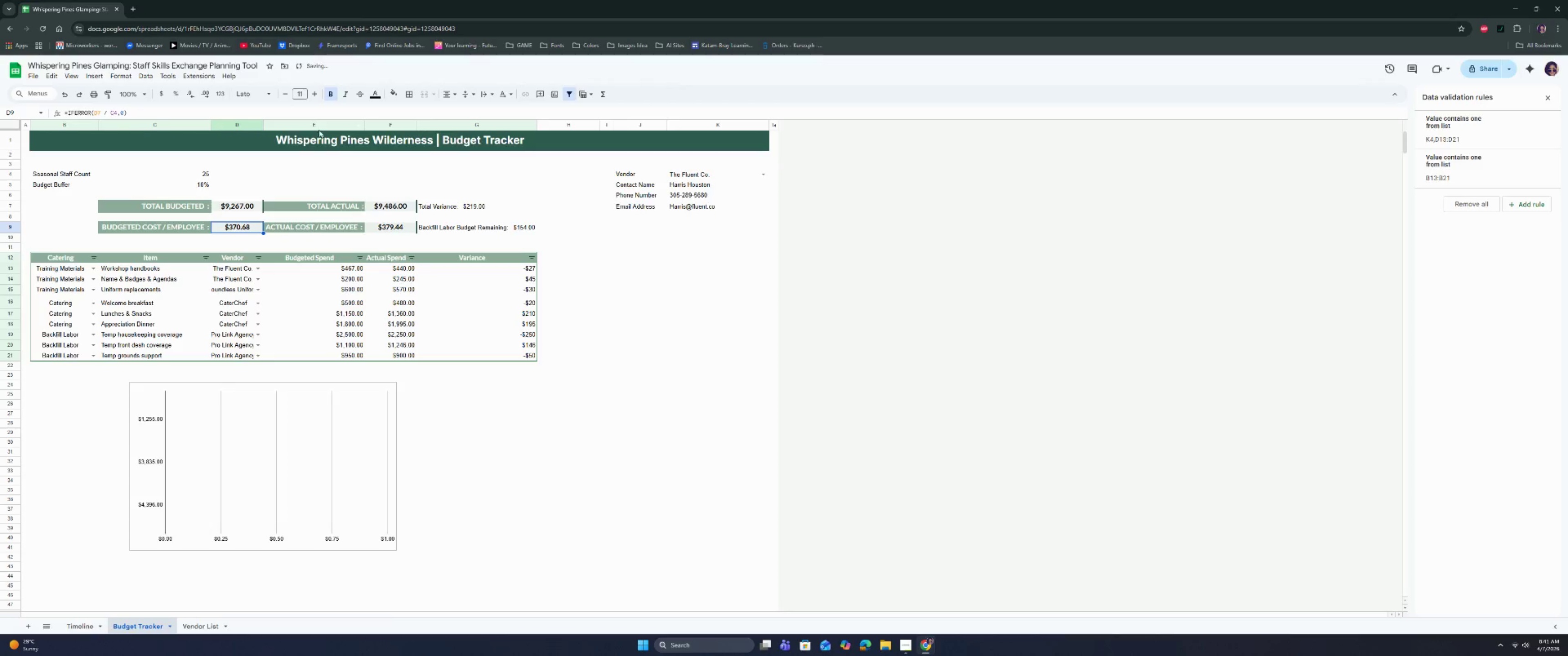 
left_click([312, 94])
 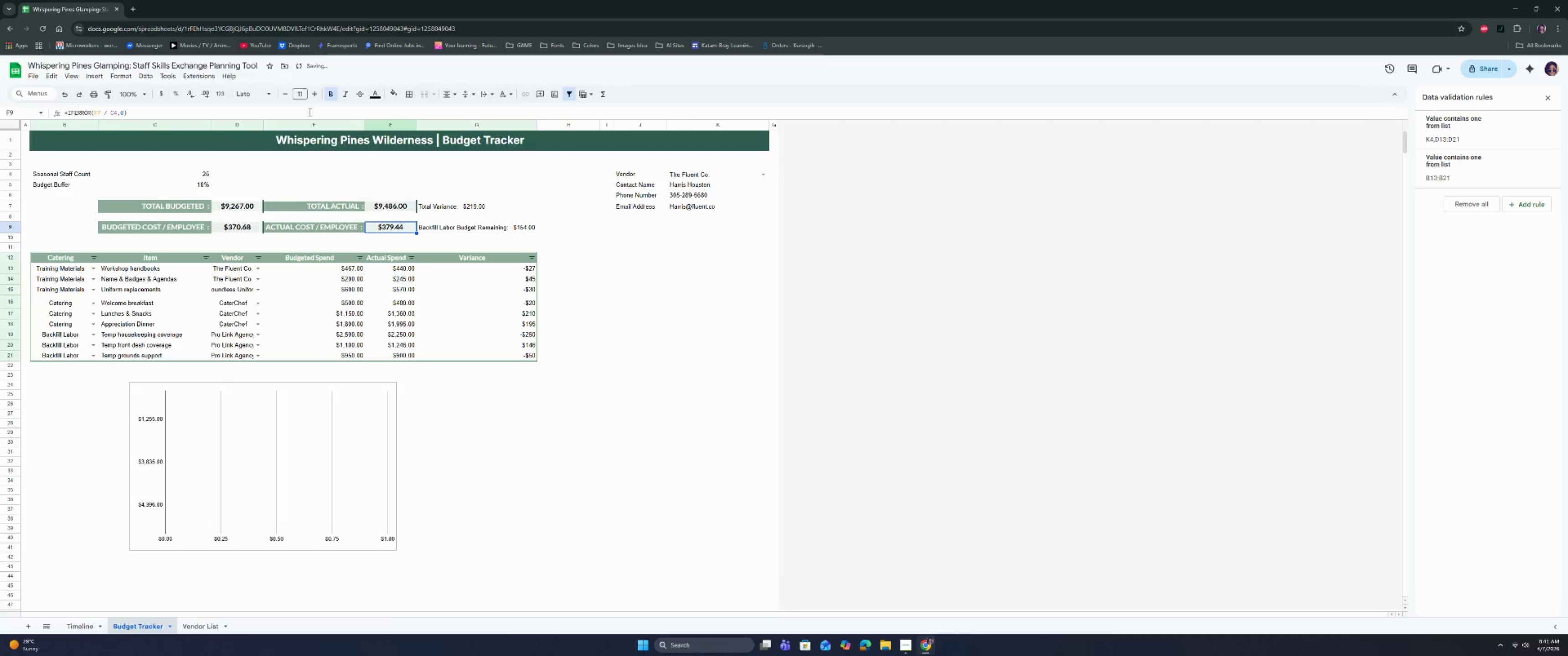 
left_click([313, 97])
 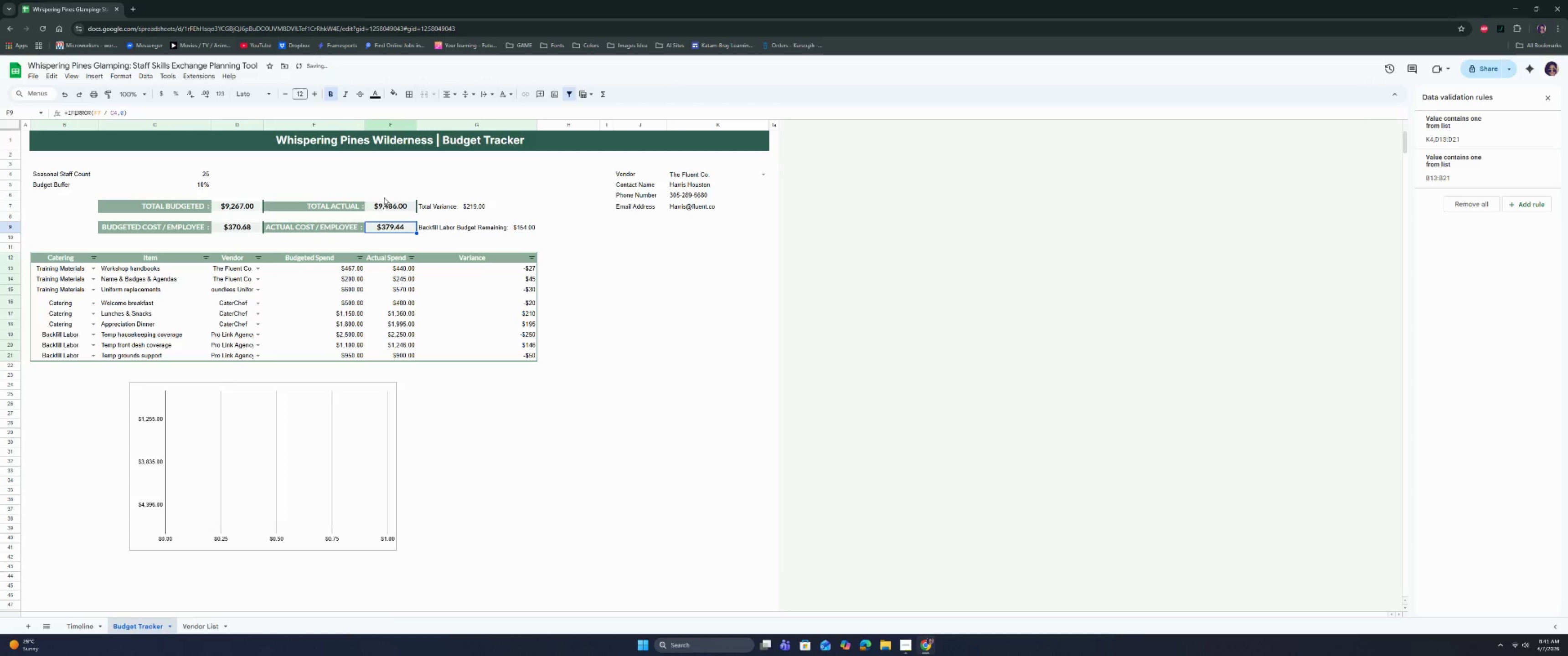 
left_click([444, 244])
 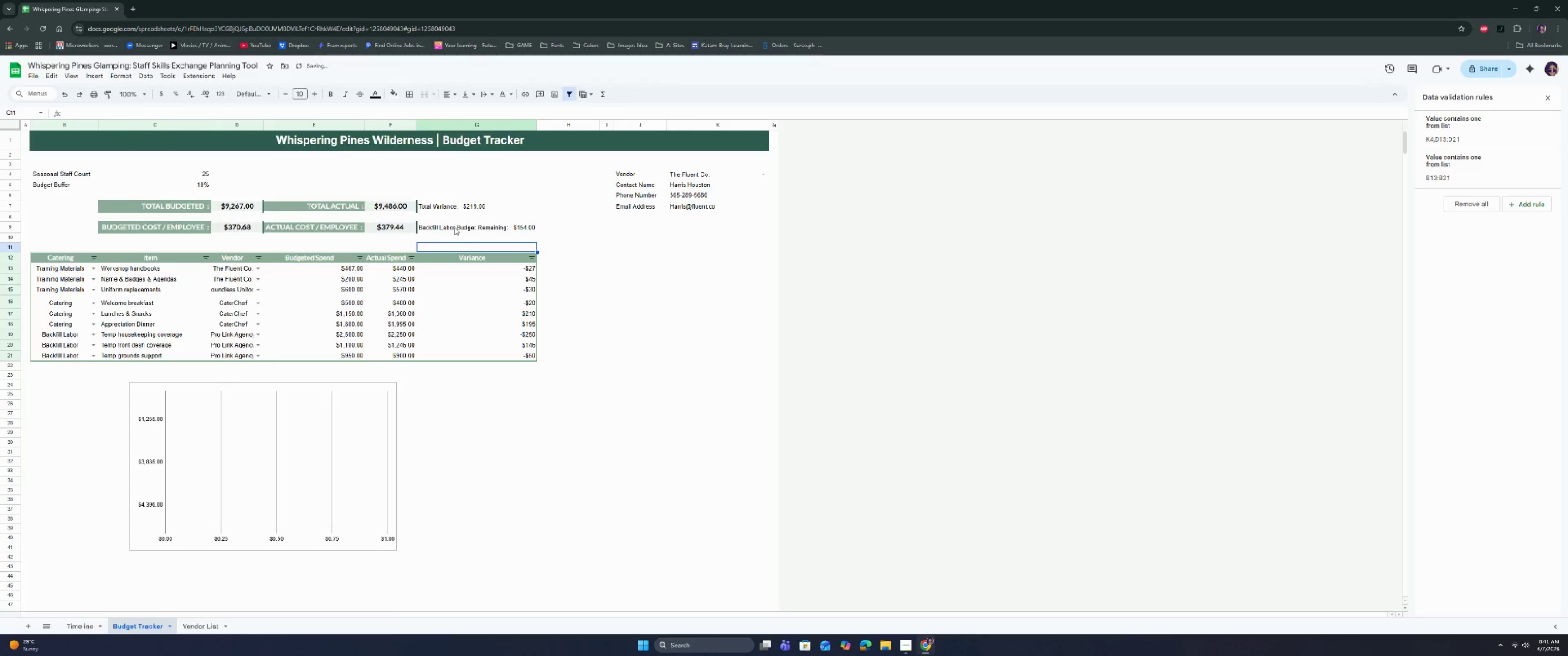 
left_click([453, 214])
 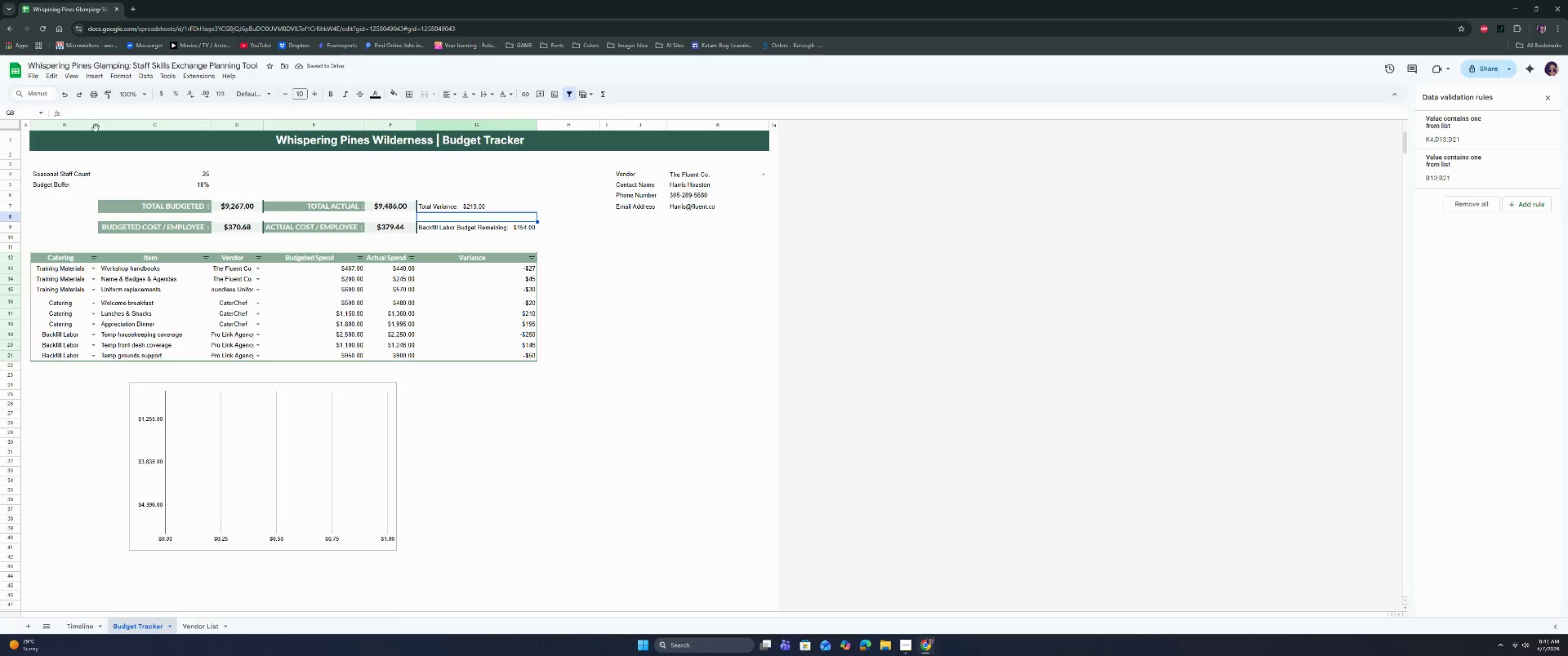 
left_click([31, 81])
 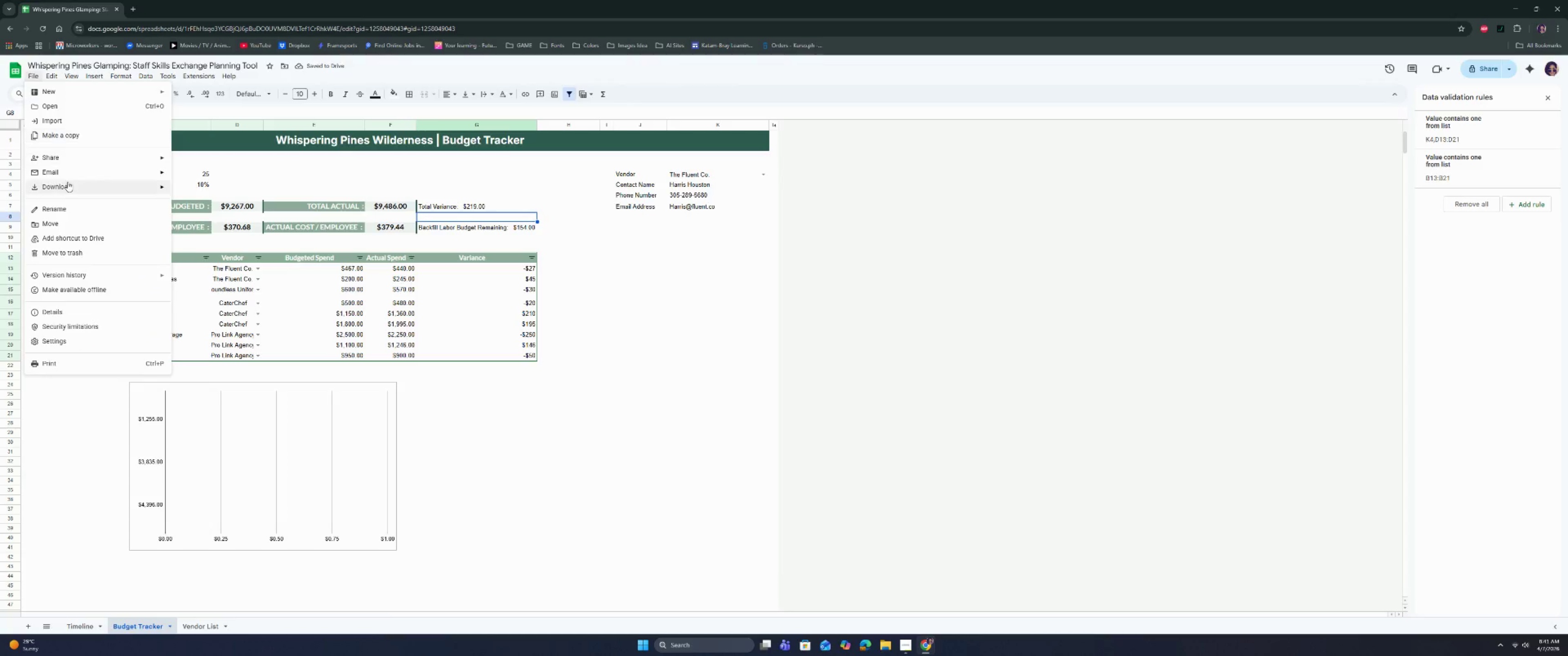 
left_click([67, 186])
 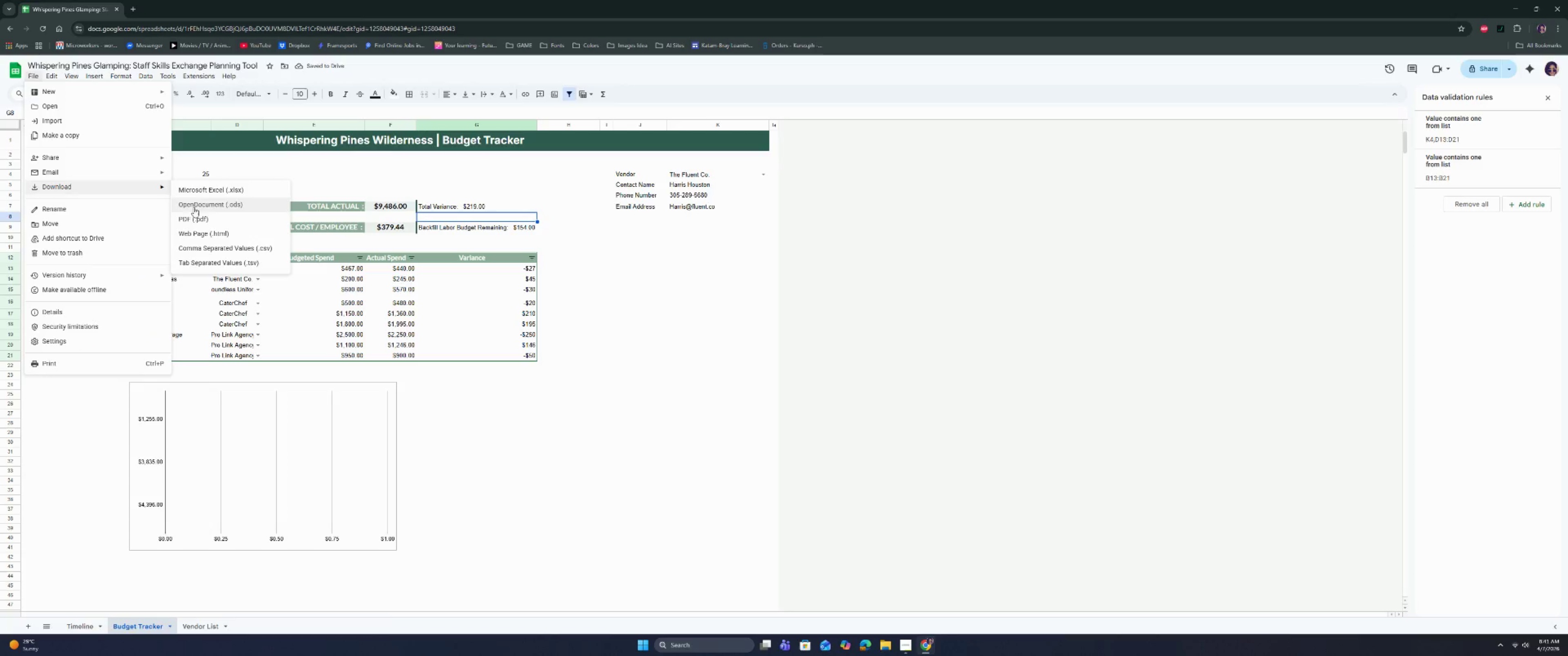 
left_click([194, 218])
 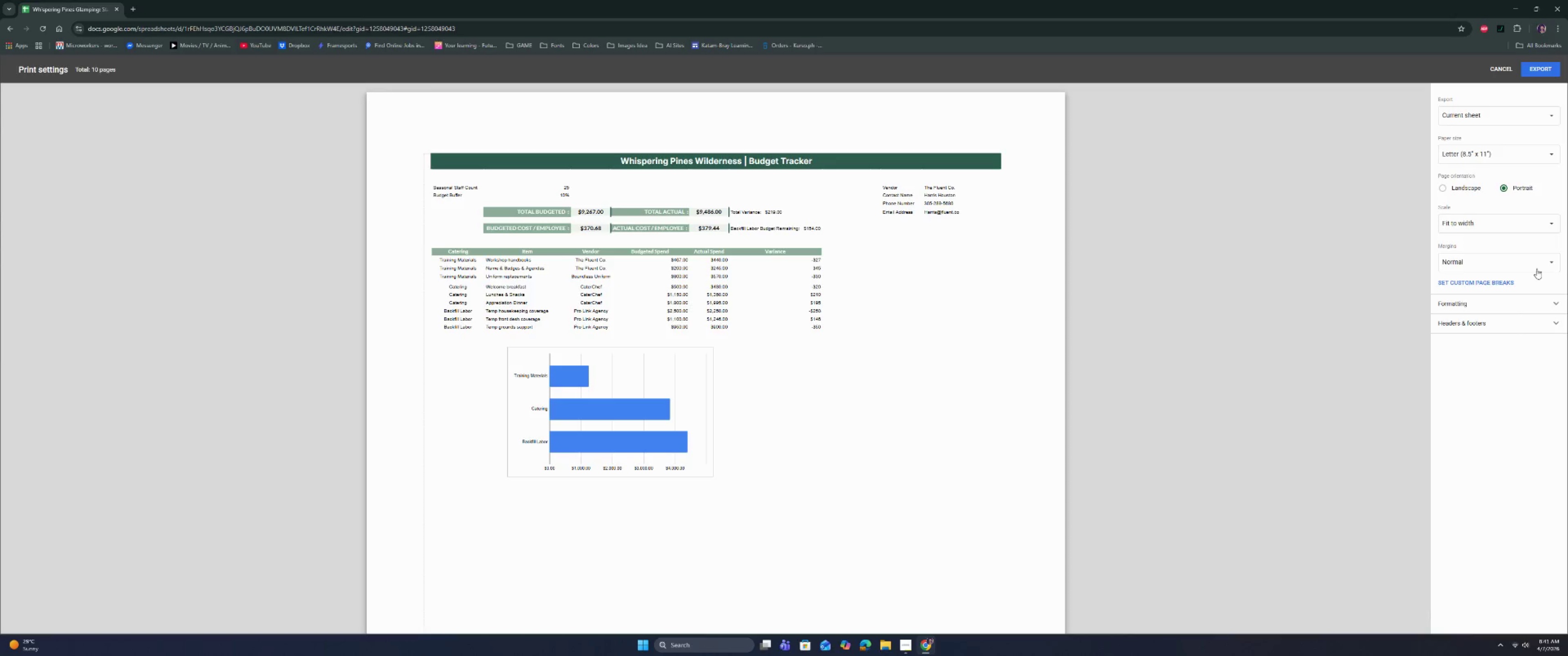 
left_click([1457, 184])
 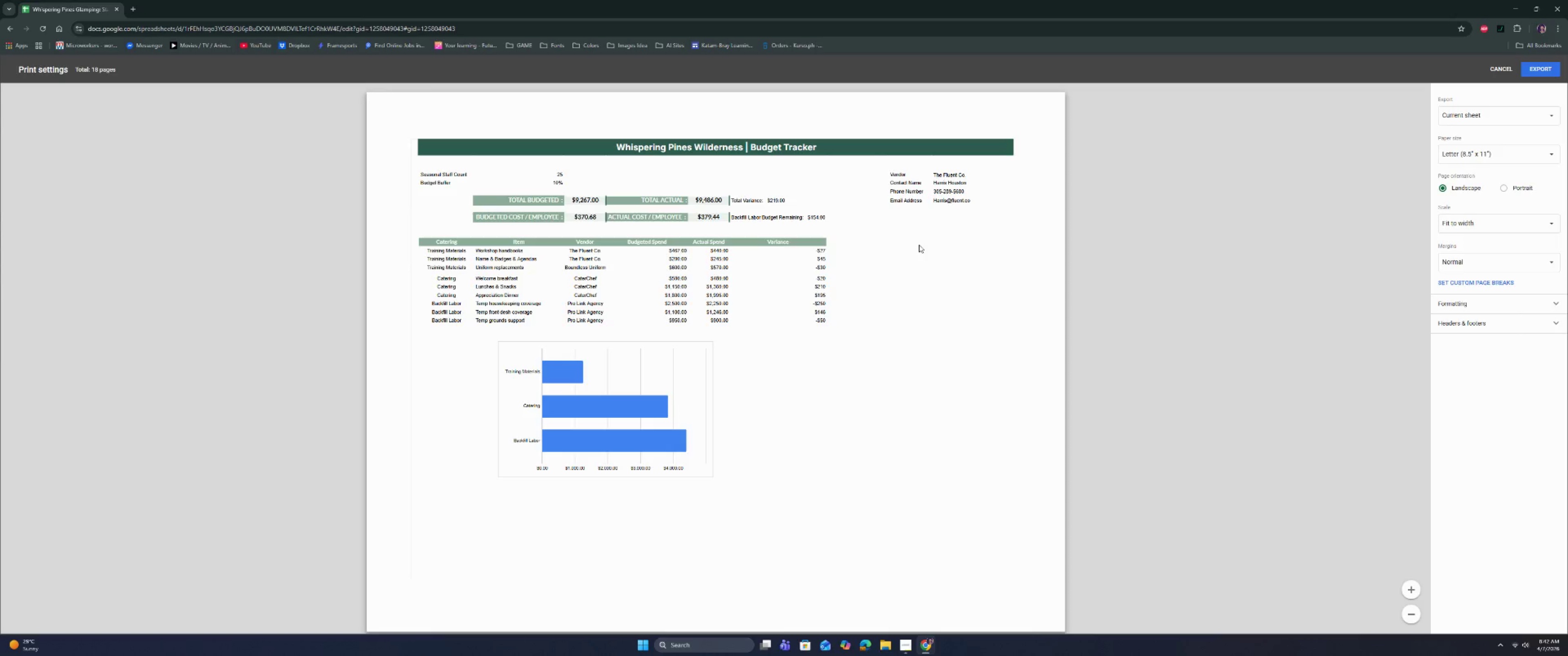 
wait(26.38)
 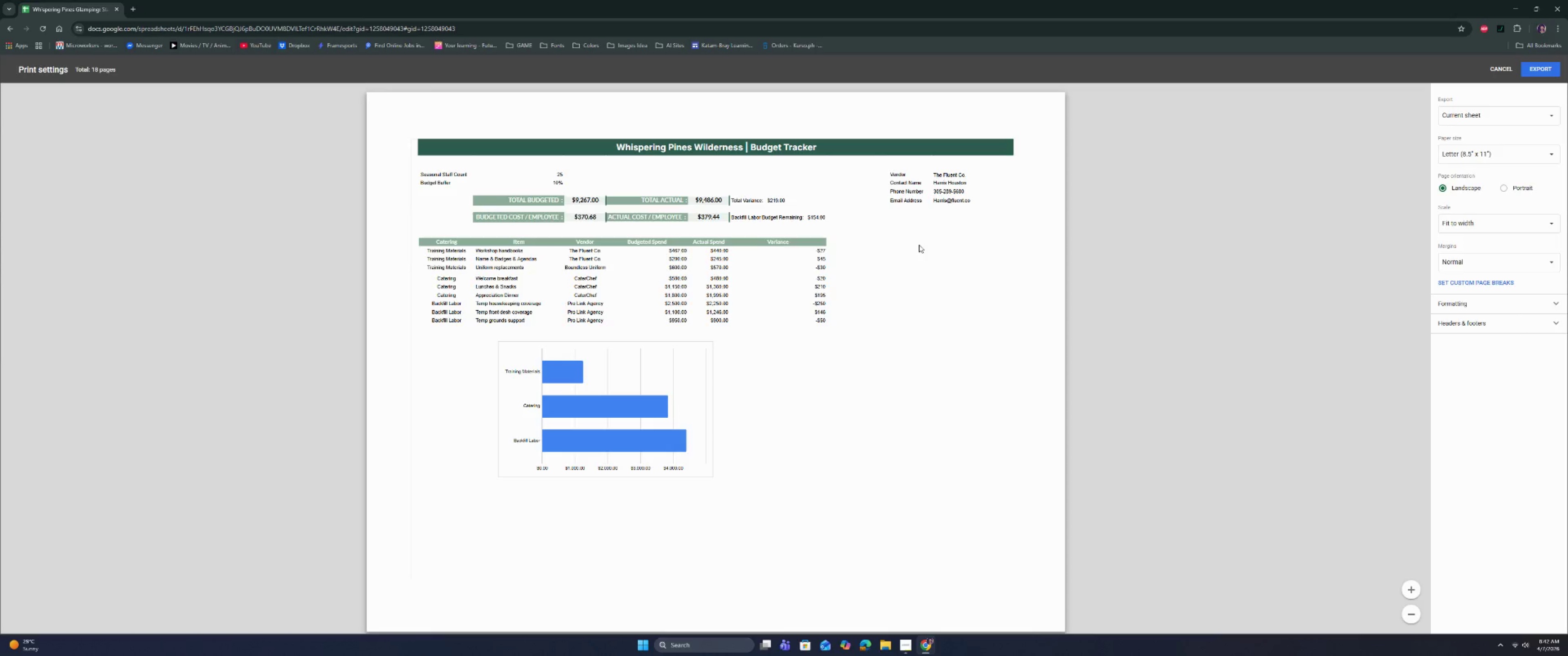 
left_click([1498, 67])
 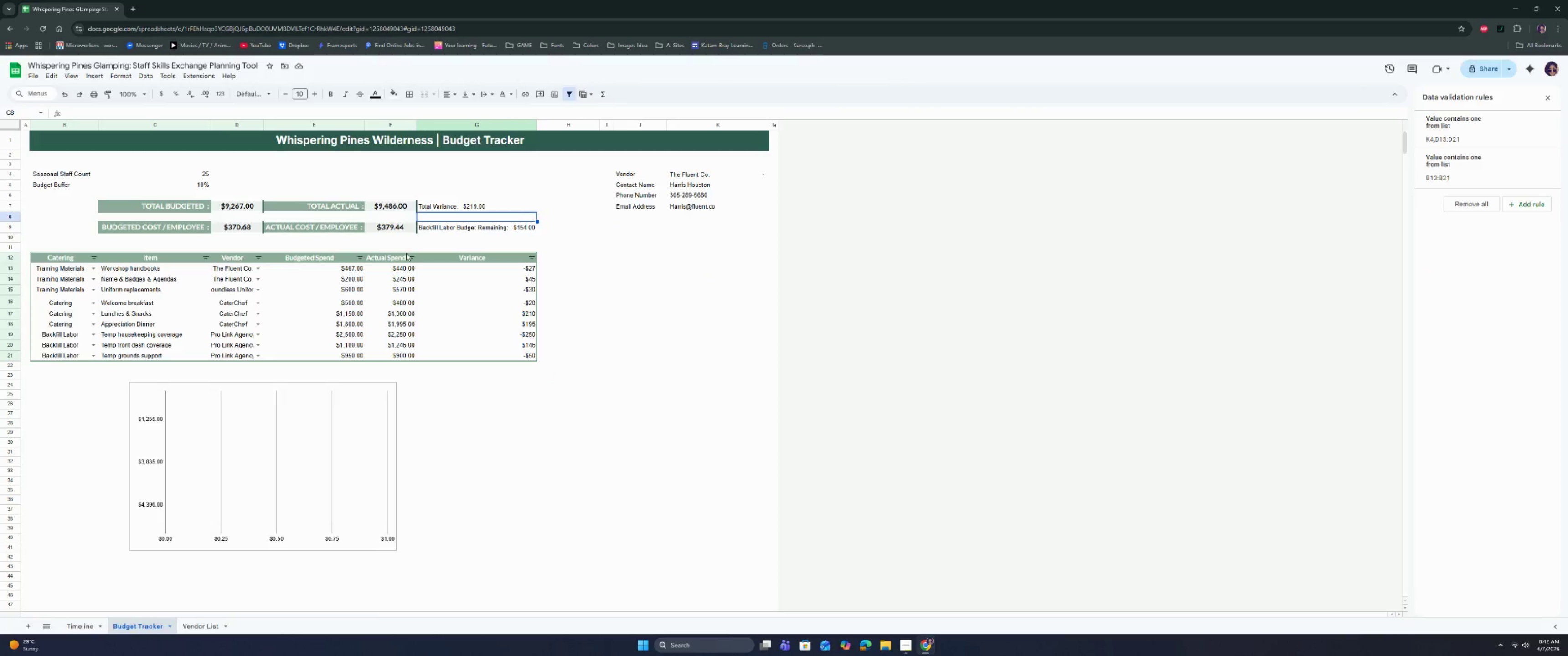 
left_click([629, 197])
 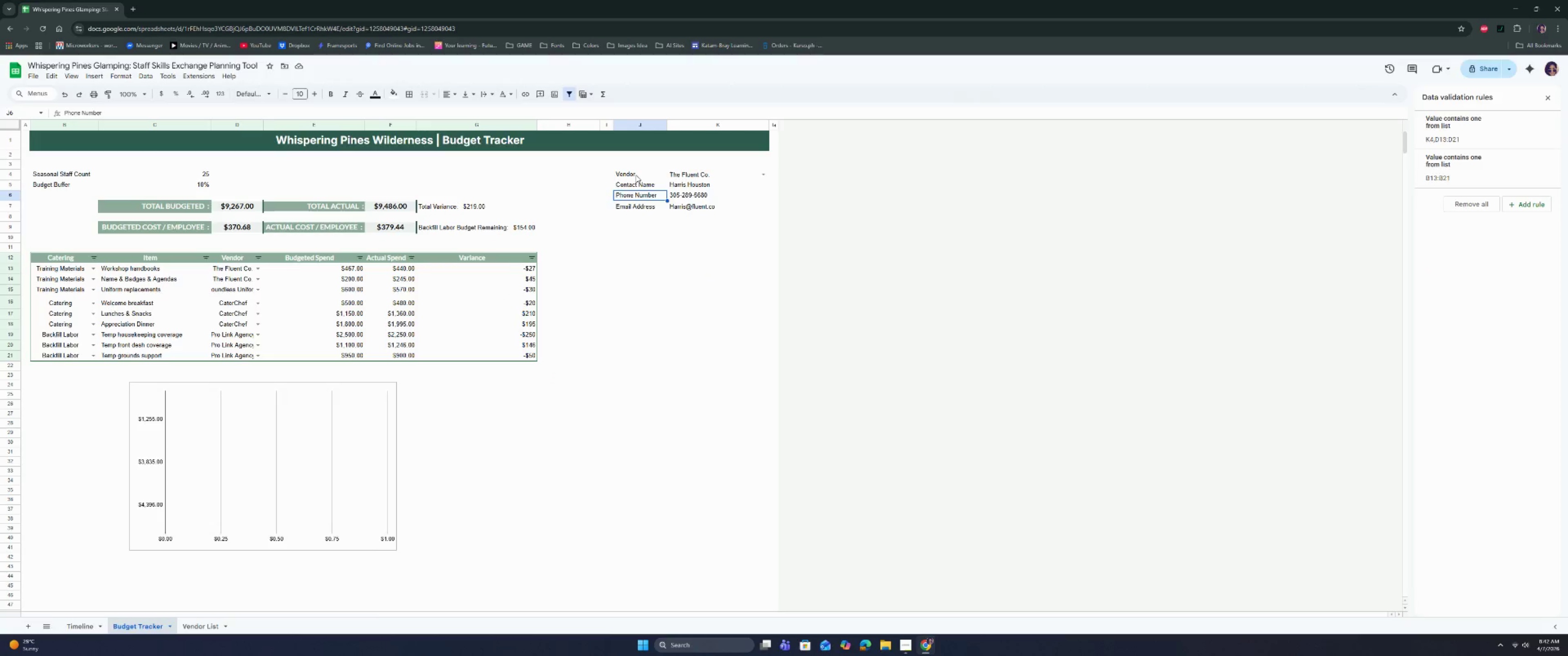 
left_click_drag(start_coordinate=[636, 175], to_coordinate=[635, 203])
 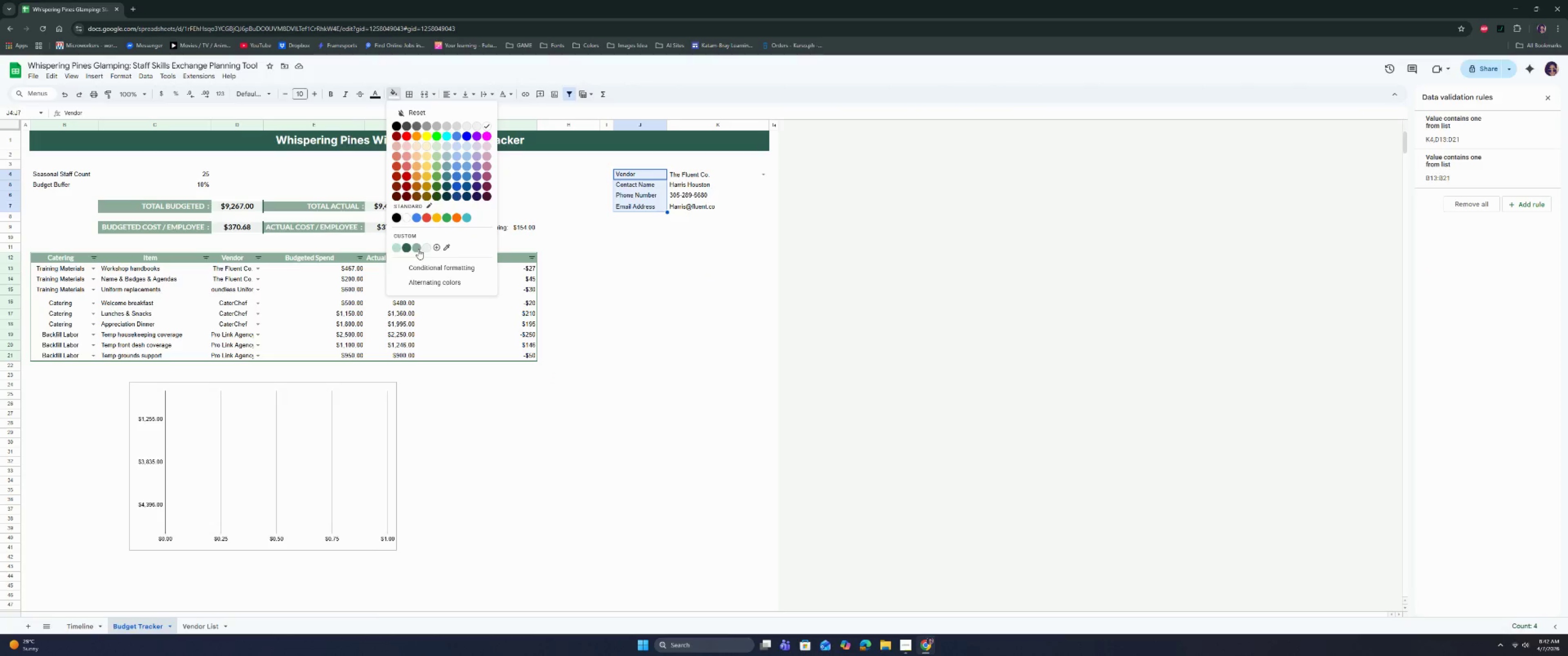 
left_click([418, 249])
 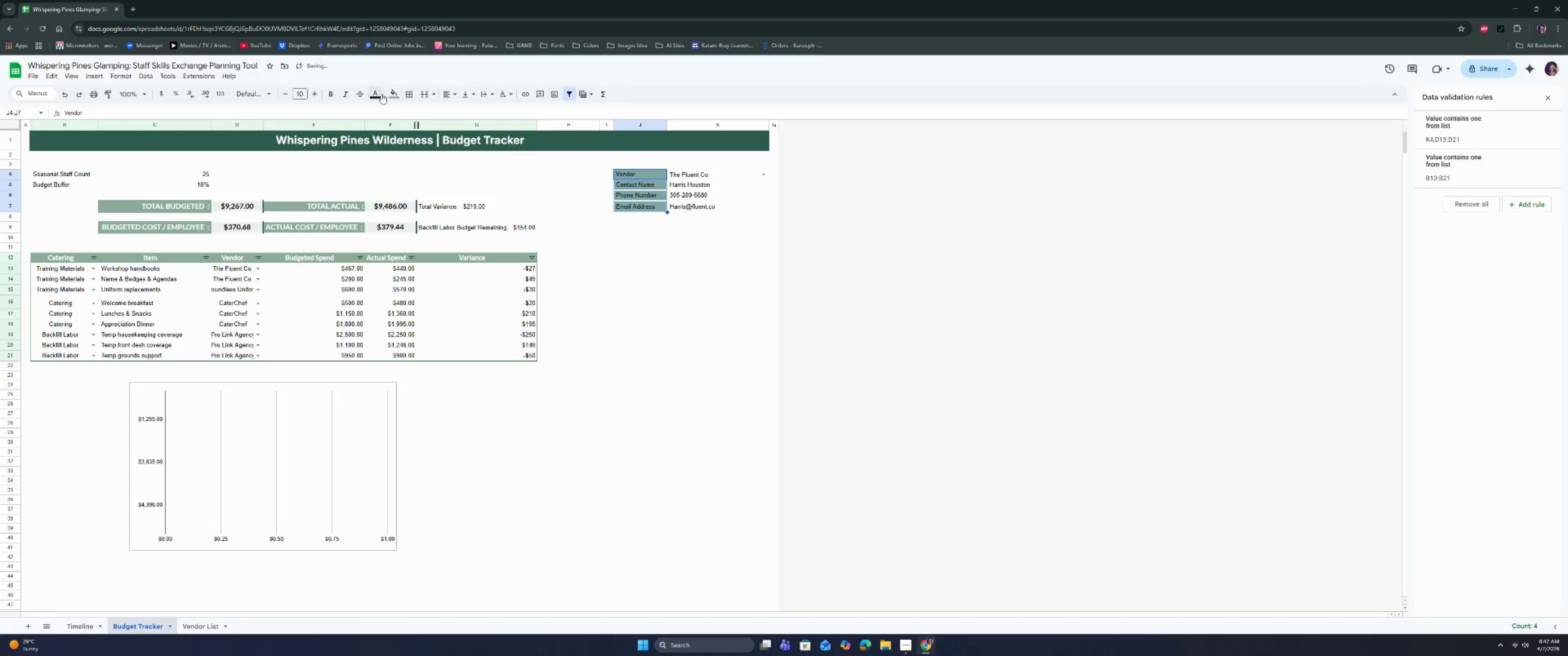 
left_click([410, 93])
 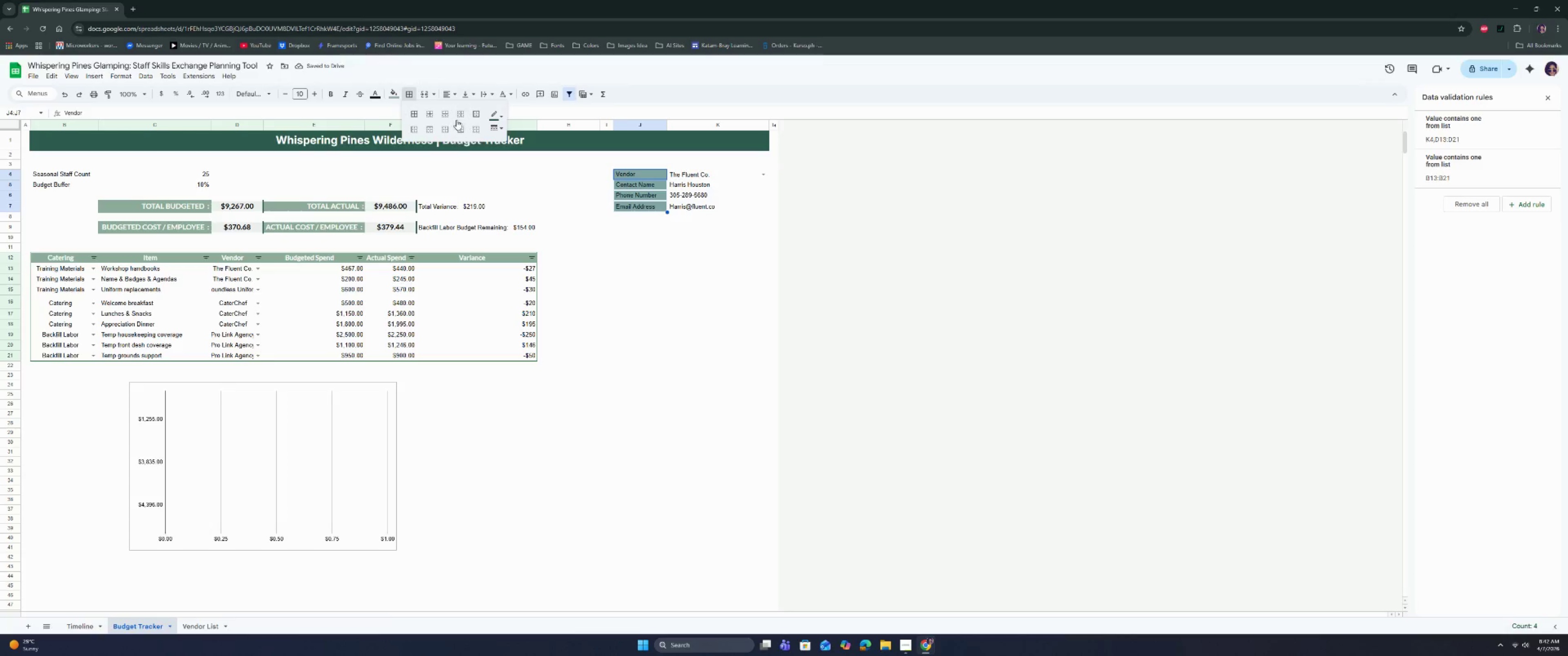 
left_click([432, 116])
 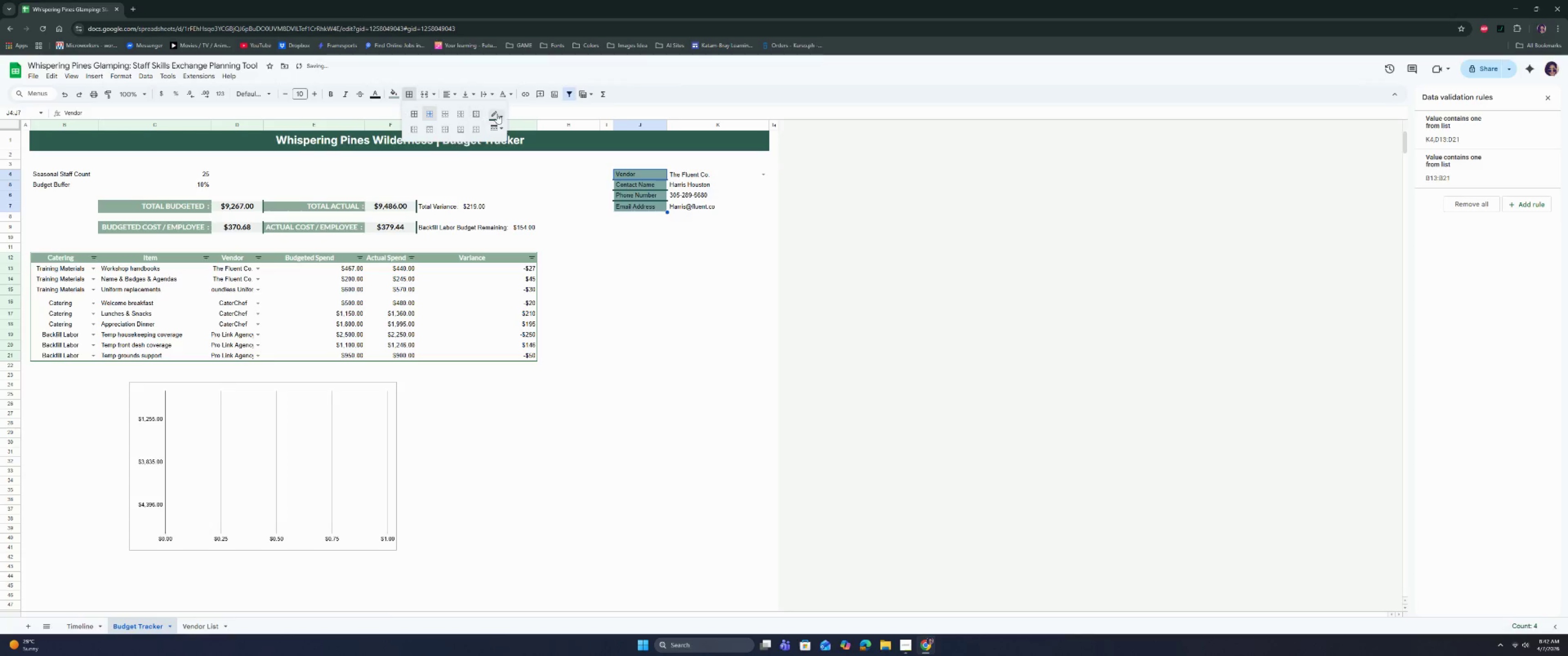 
left_click([498, 114])
 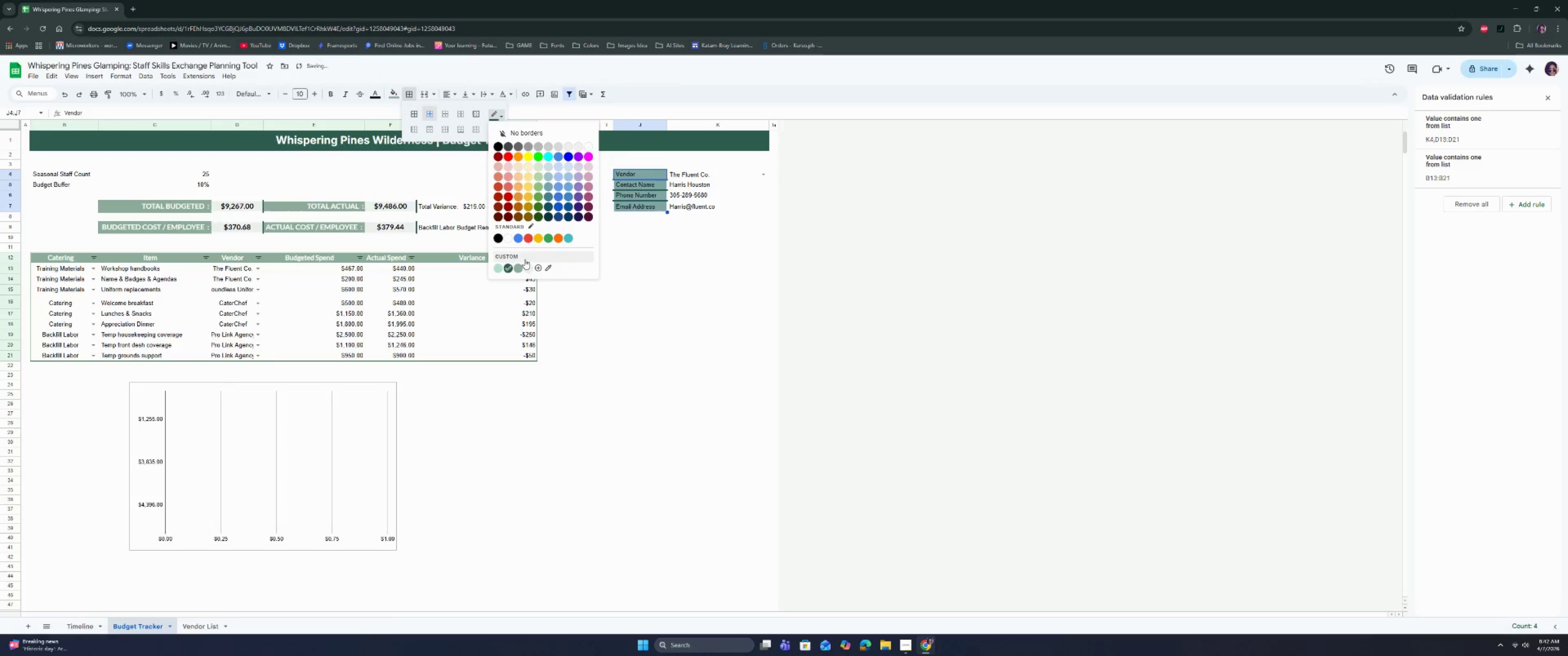 
left_click([519, 266])
 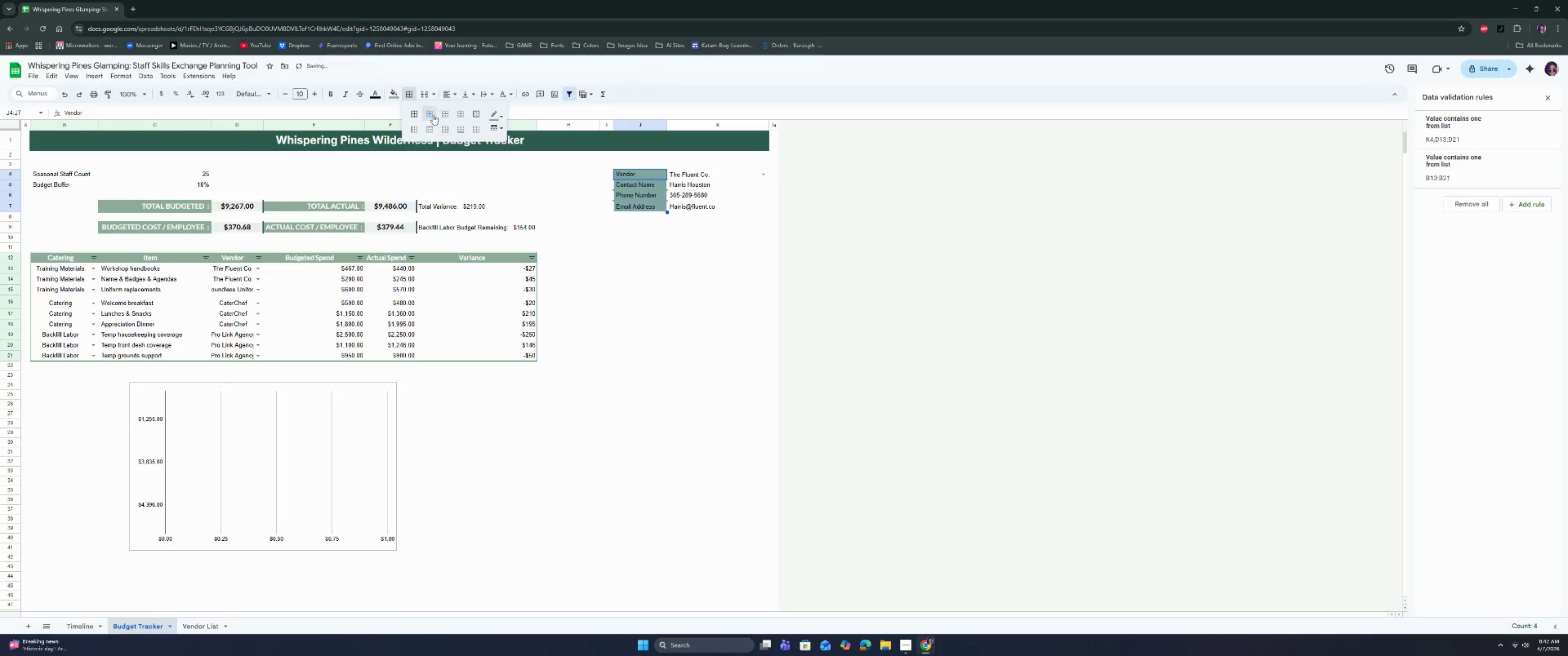 
left_click([432, 113])
 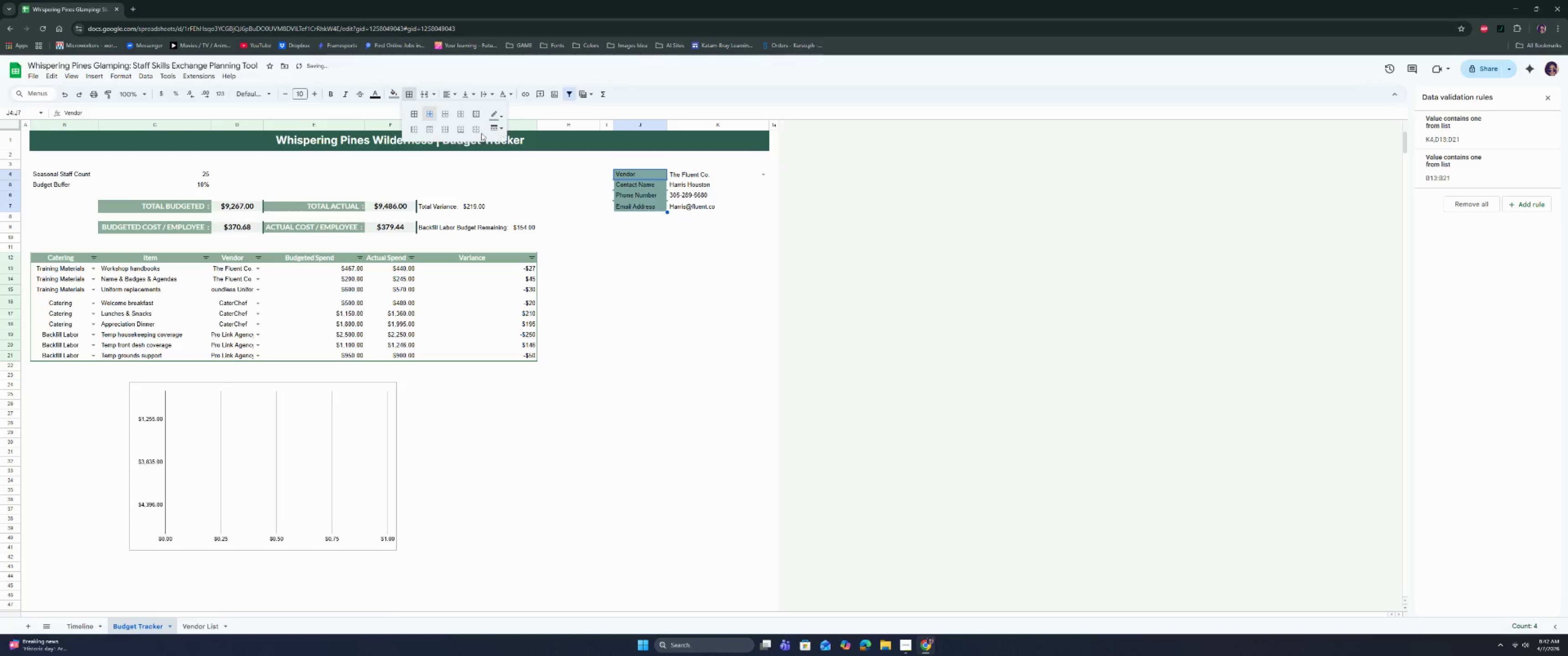 
left_click([476, 118])
 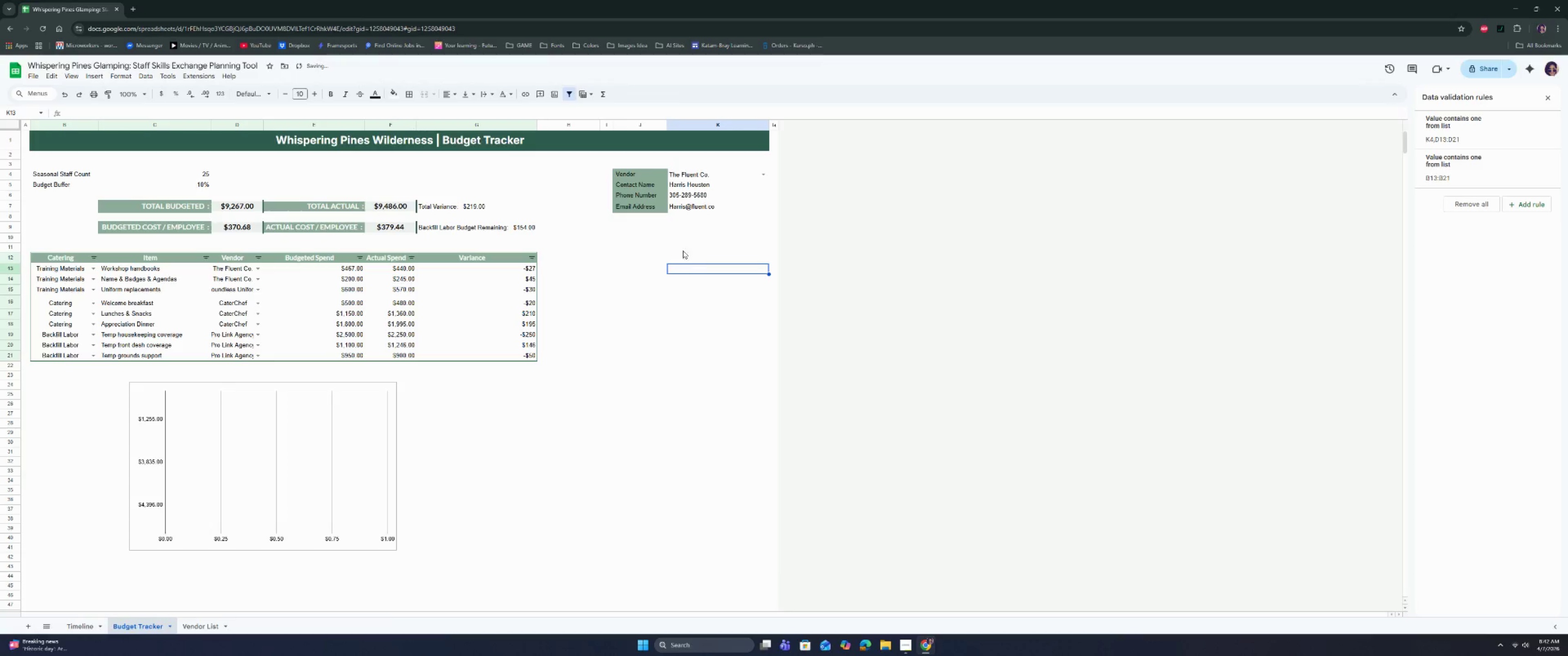 
left_click_drag(start_coordinate=[695, 176], to_coordinate=[694, 208])
 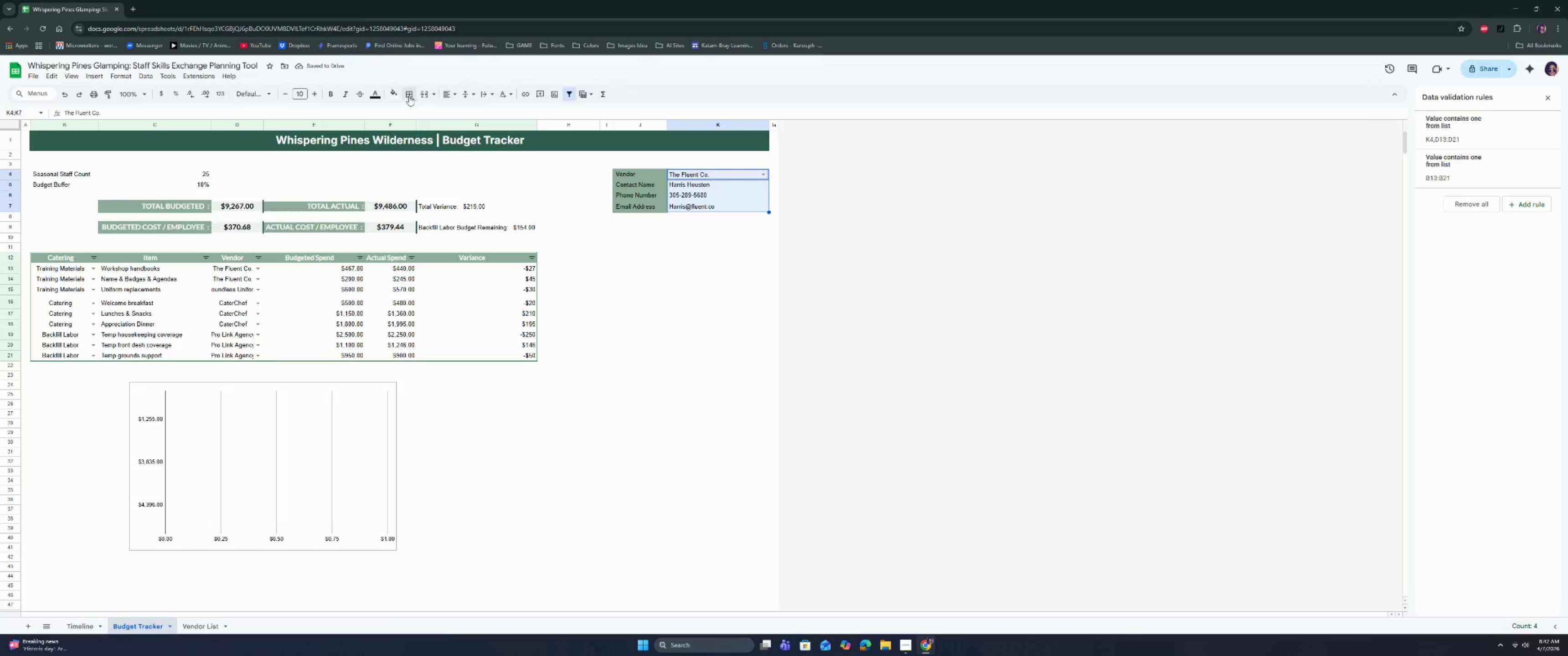 
left_click([392, 92])
 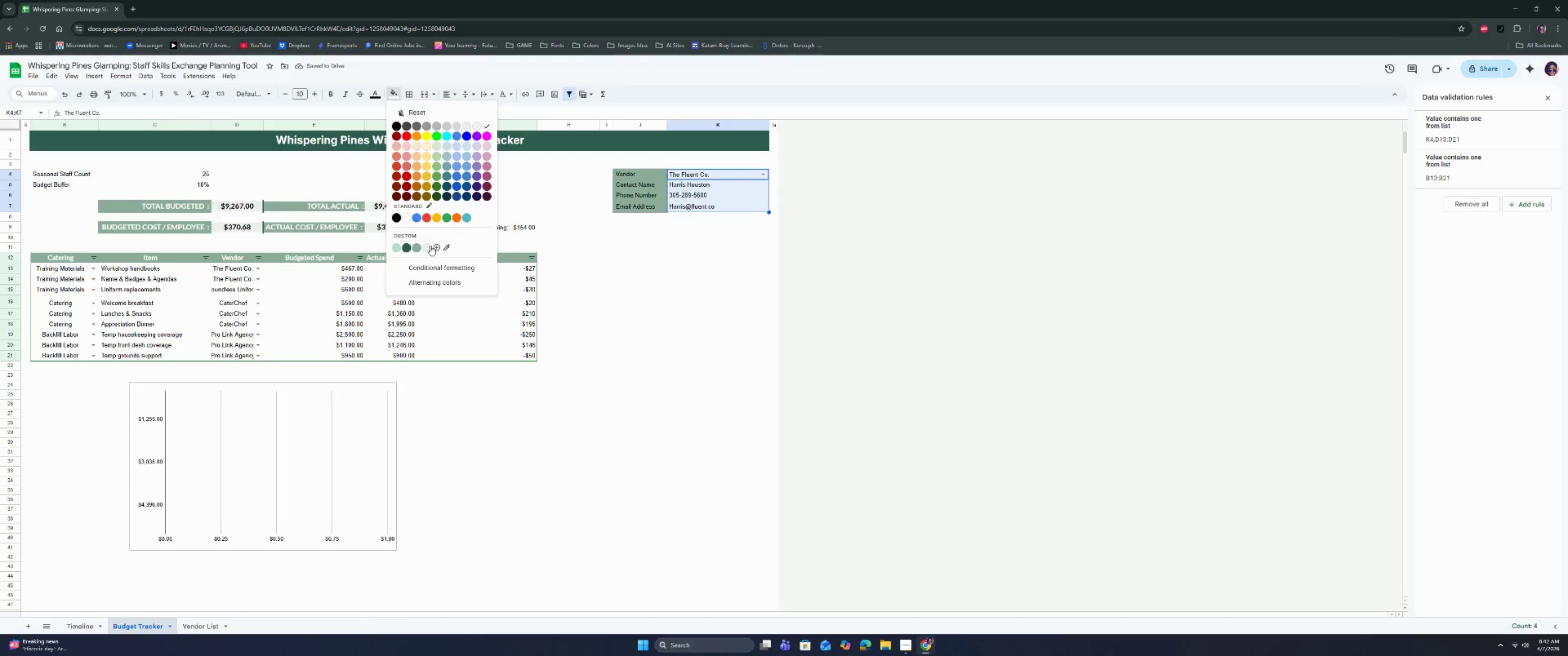 
left_click([428, 246])
 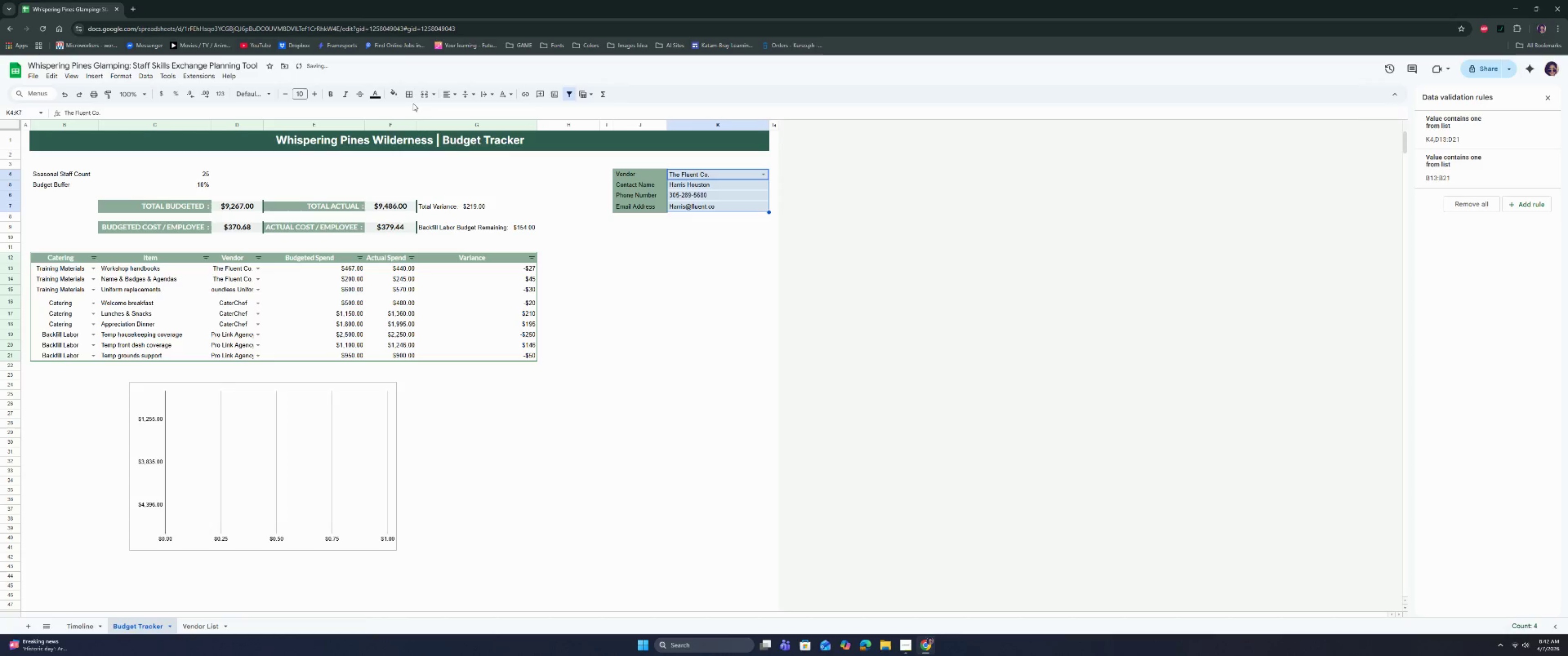 
left_click([409, 94])
 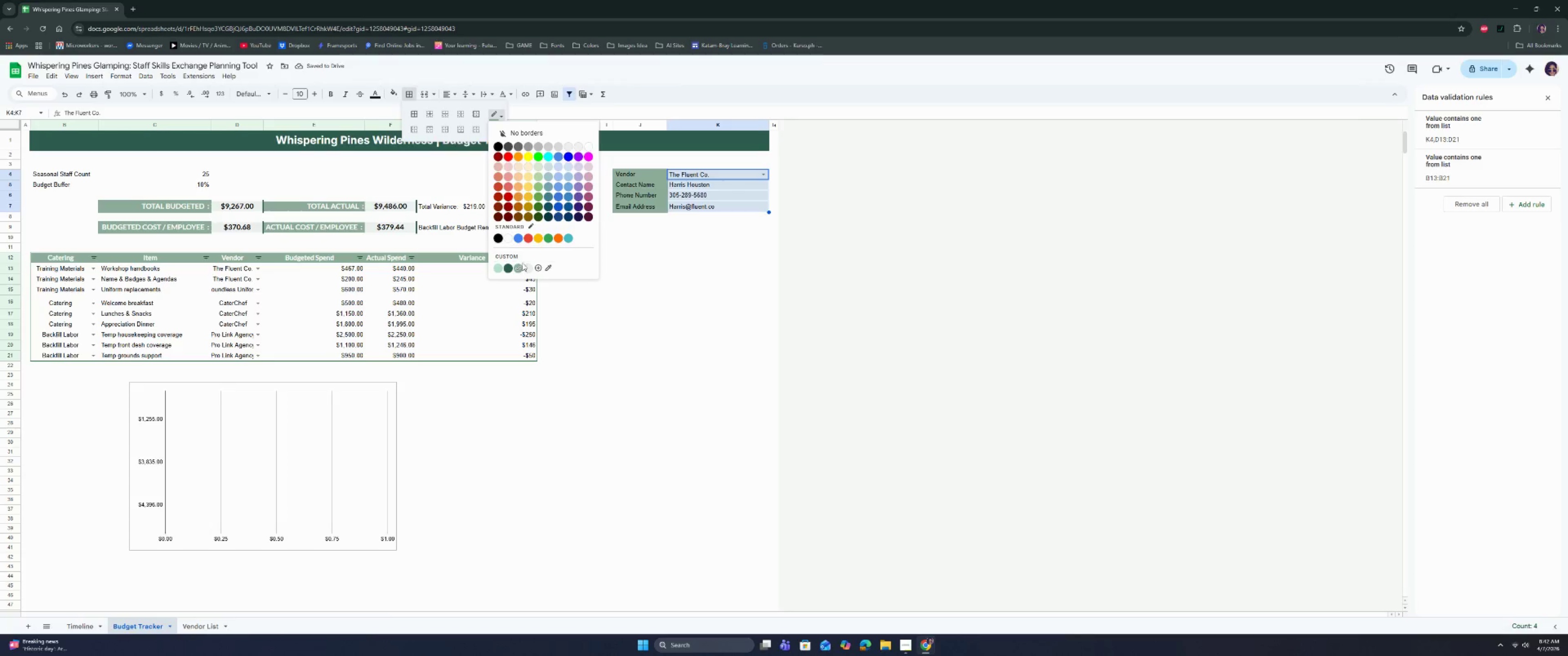 
left_click([529, 266])
 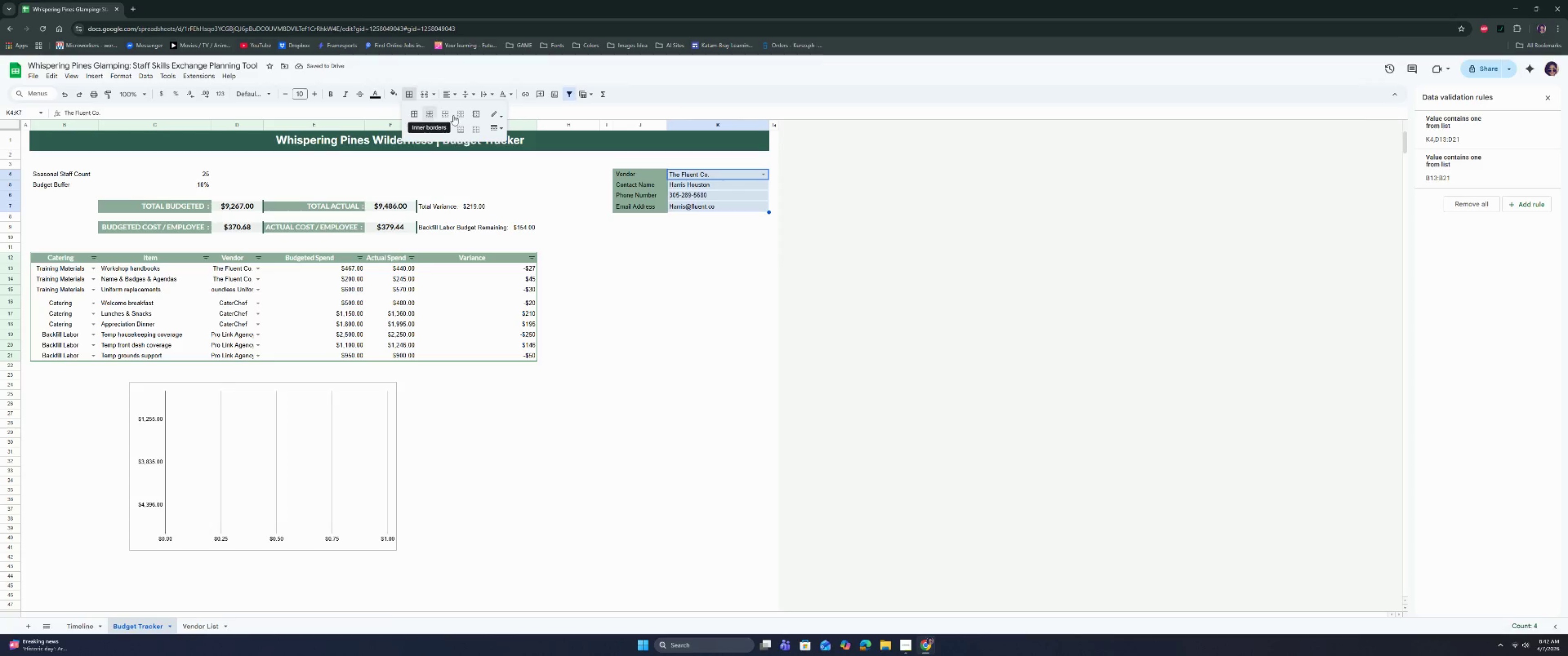 
left_click([501, 126])
 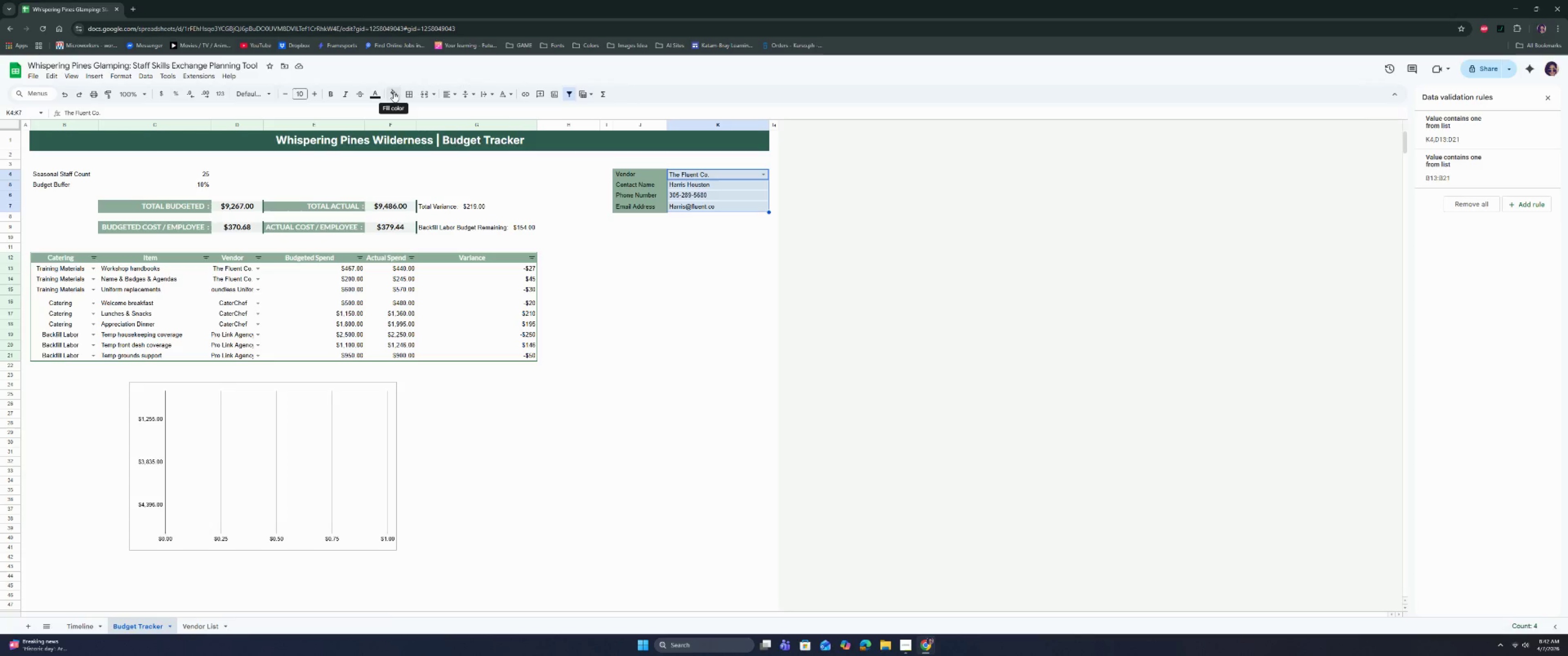 
left_click([408, 96])
 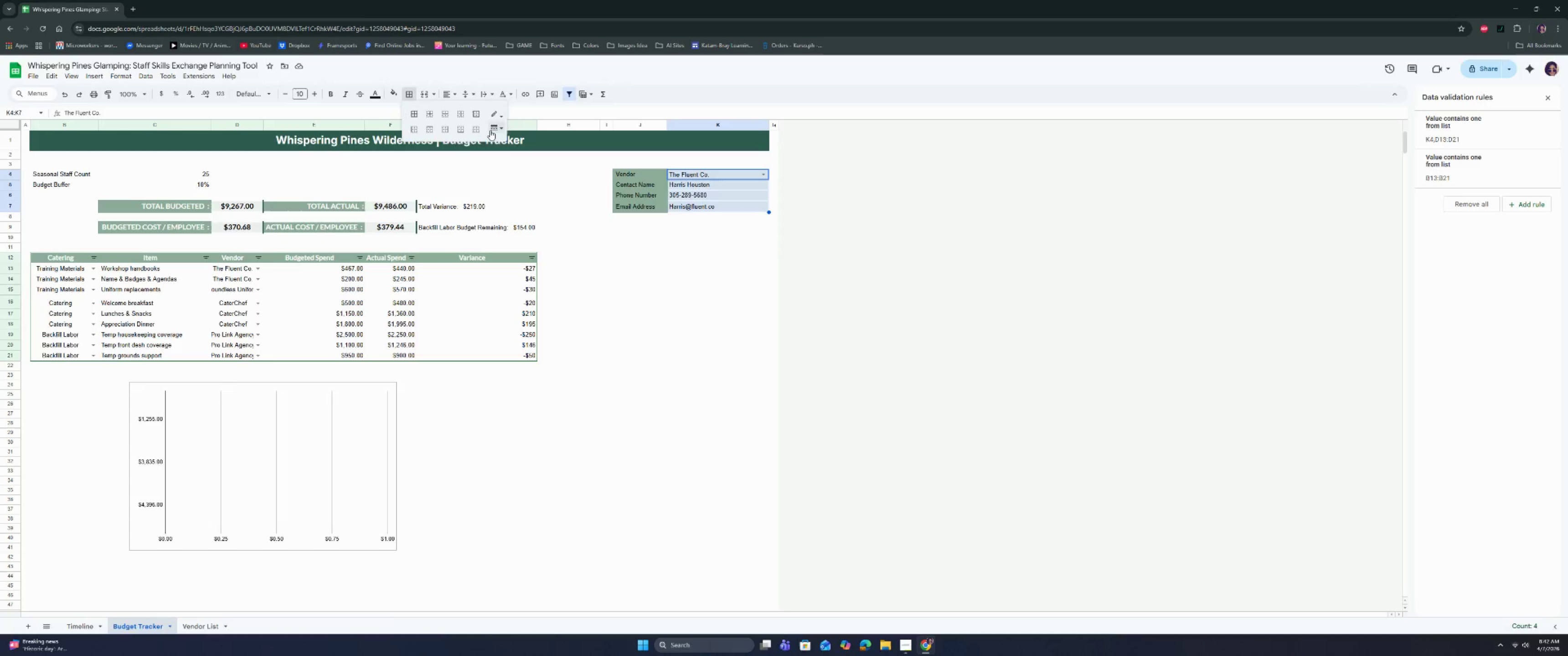 
left_click([492, 131])
 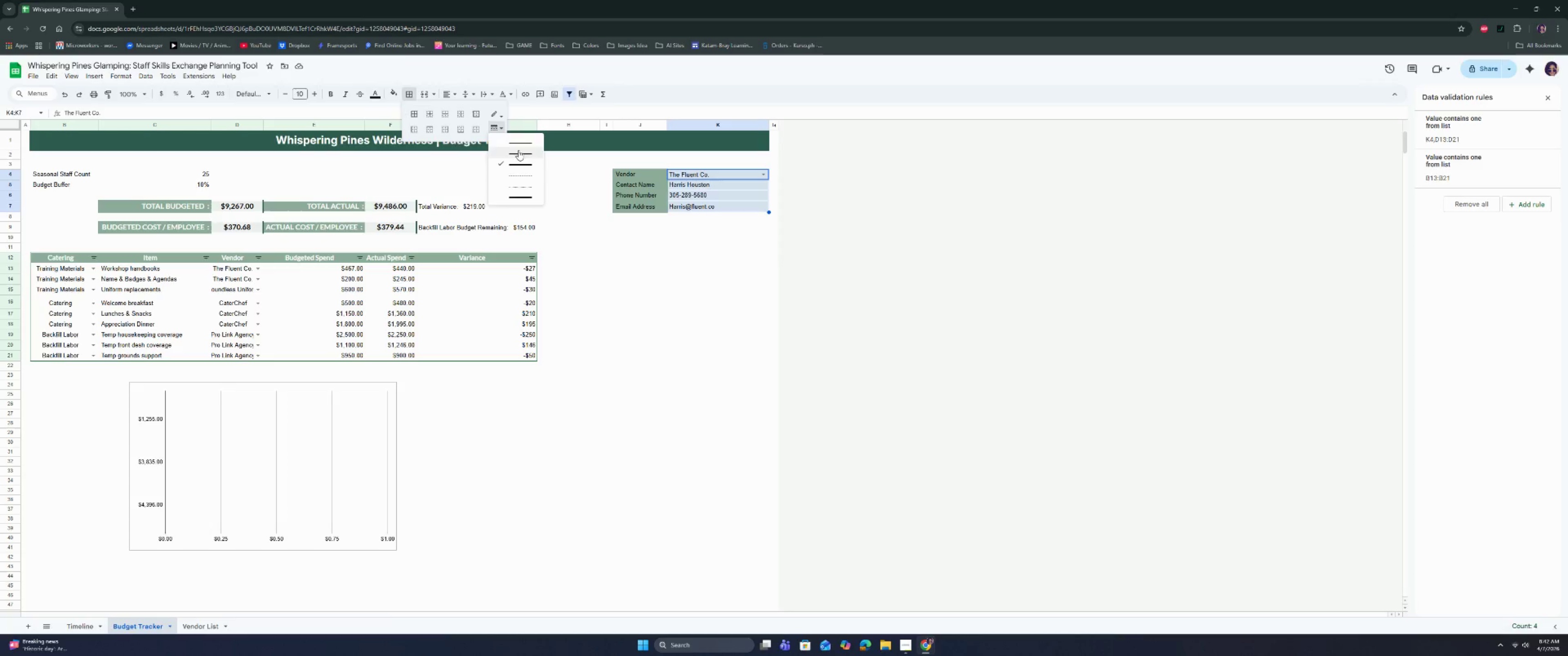 
left_click([518, 150])
 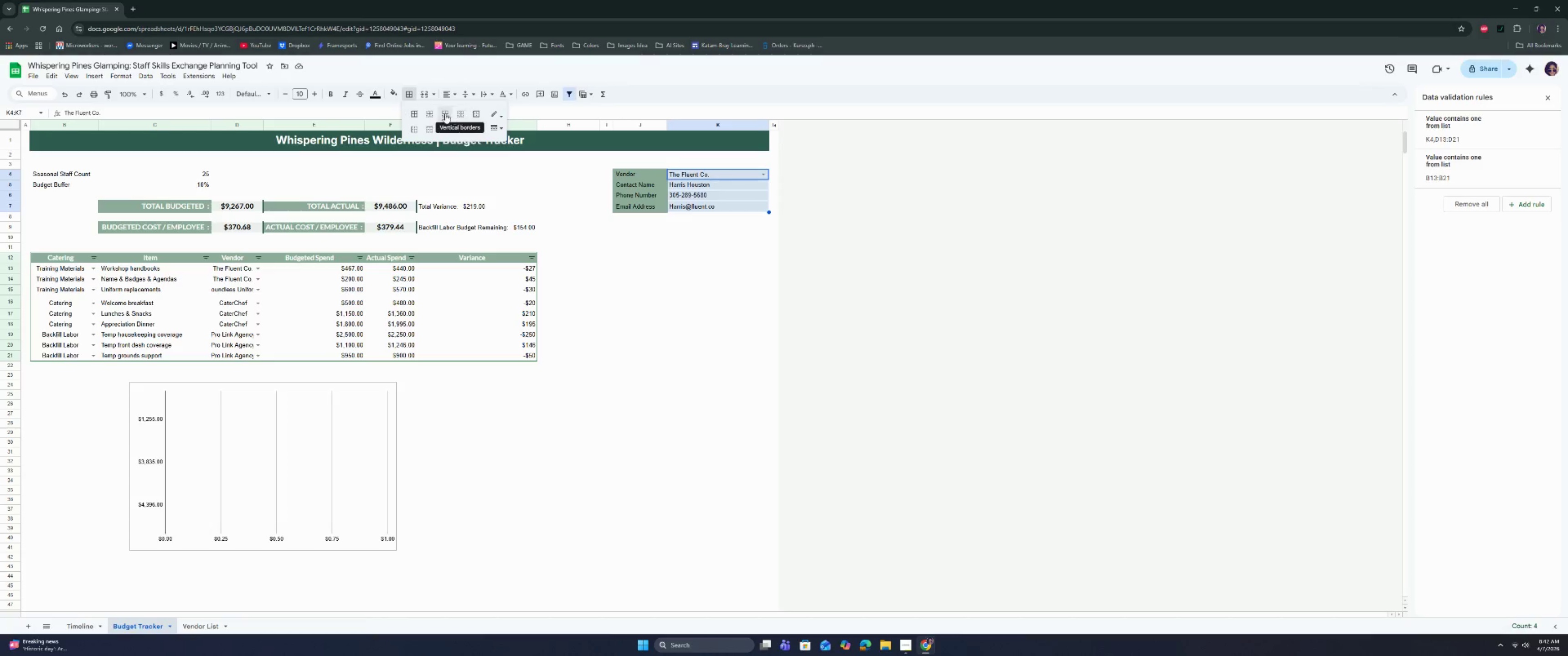 
left_click([430, 113])
 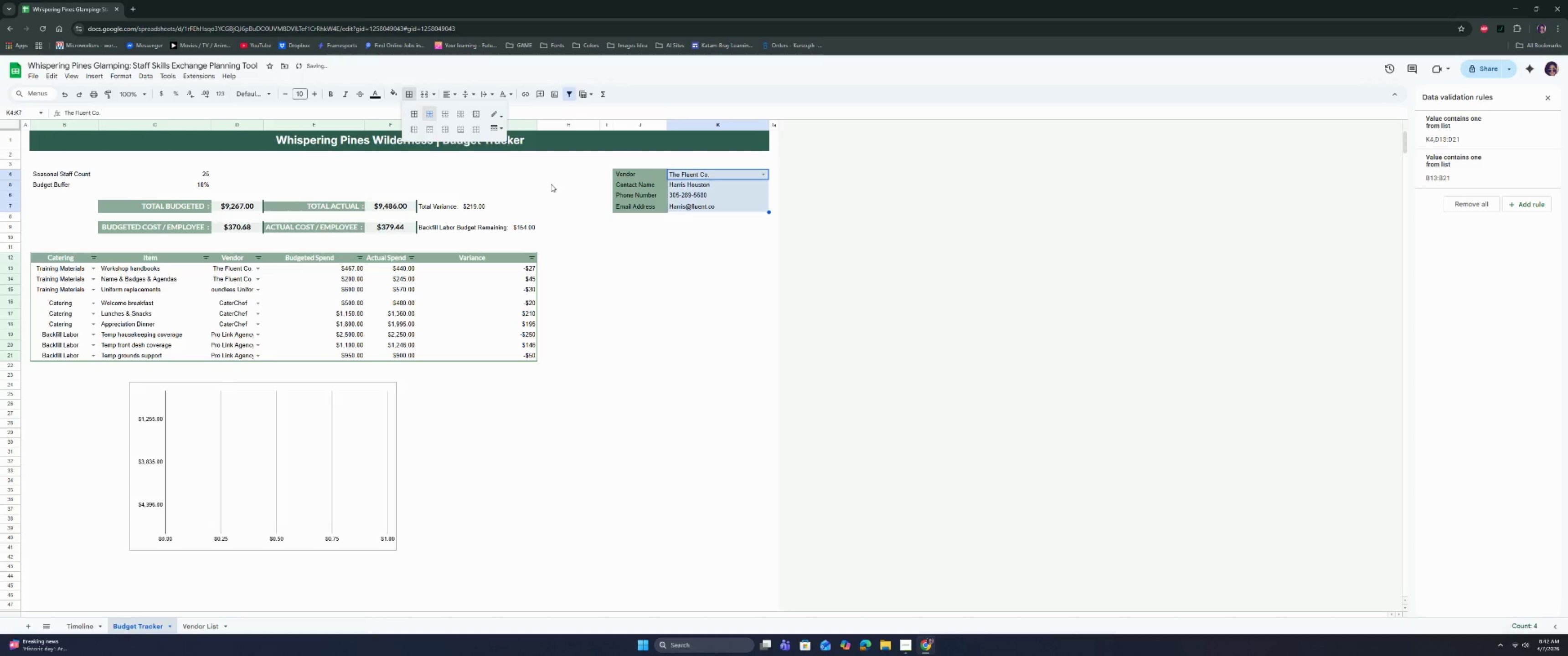 
left_click([627, 247])
 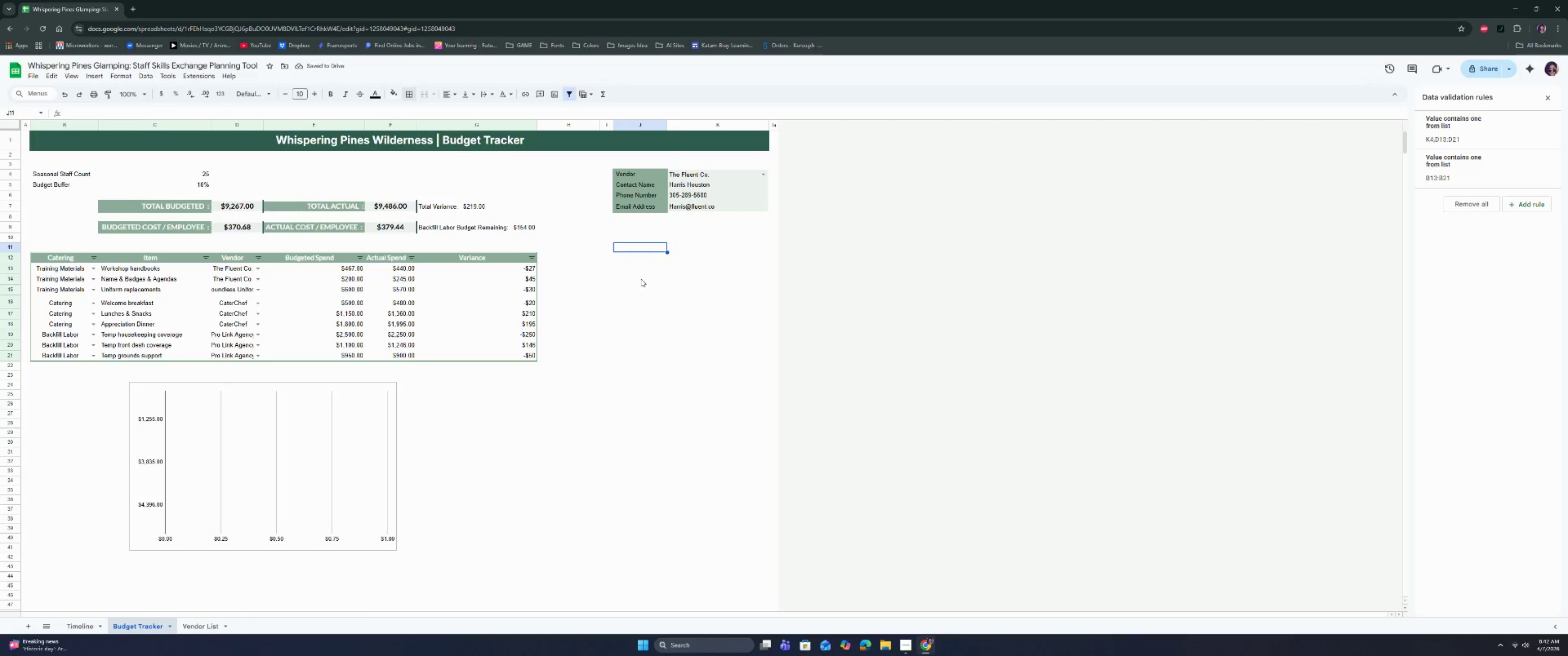 
left_click([691, 195])
 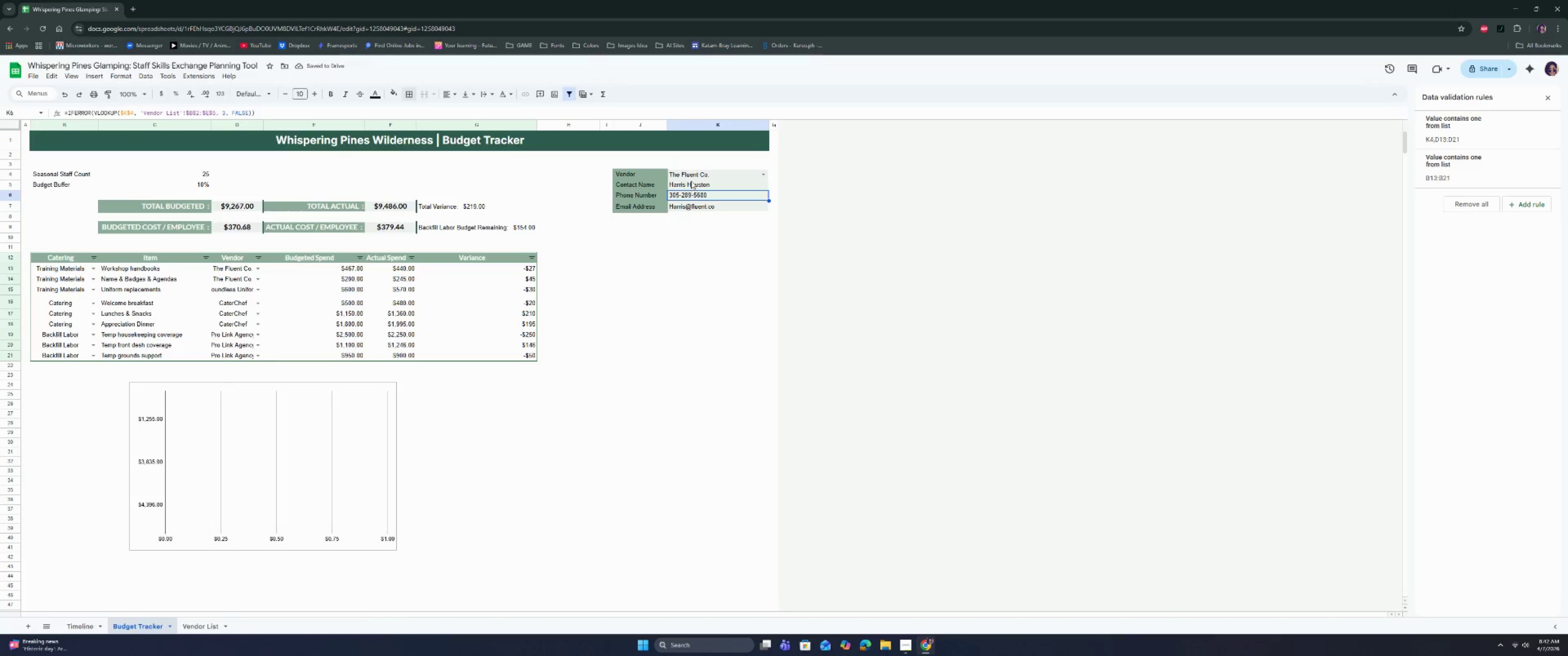 
left_click_drag(start_coordinate=[690, 169], to_coordinate=[689, 189])
 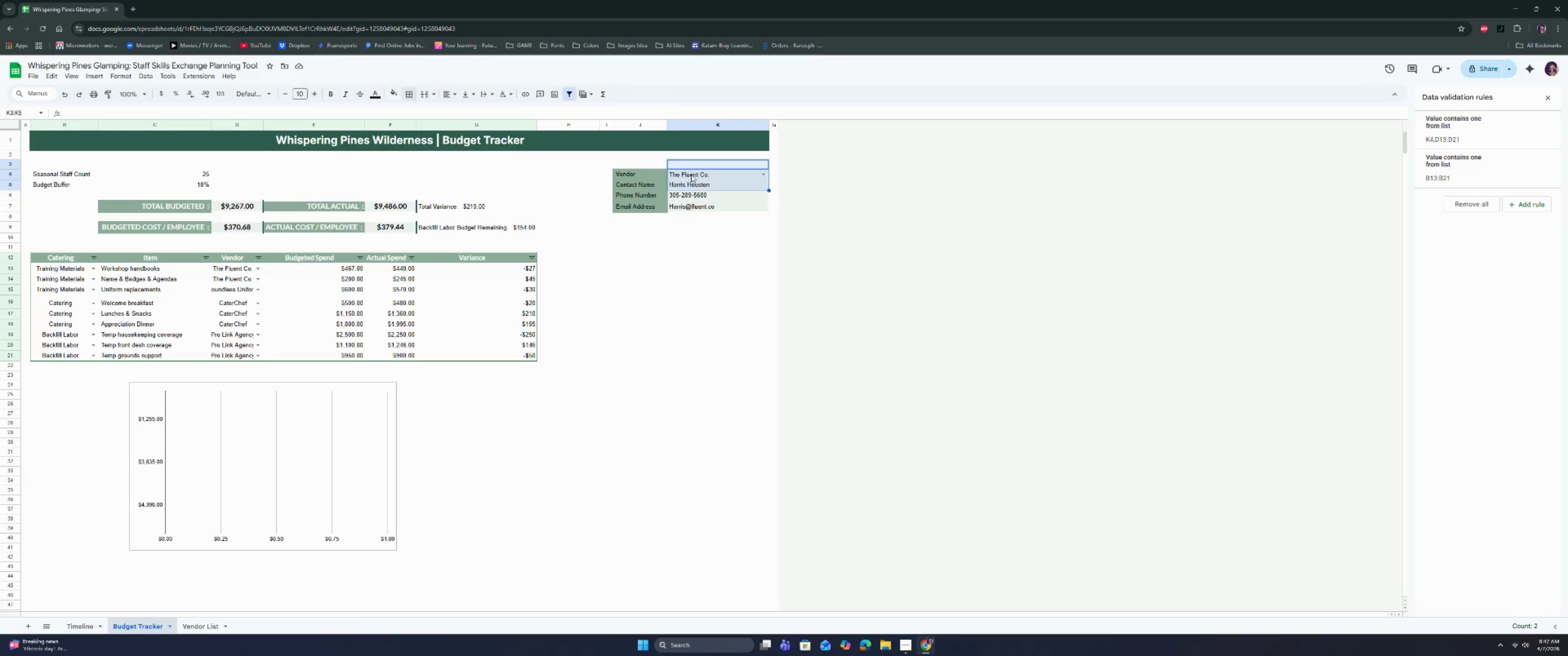 
left_click_drag(start_coordinate=[690, 173], to_coordinate=[692, 207])
 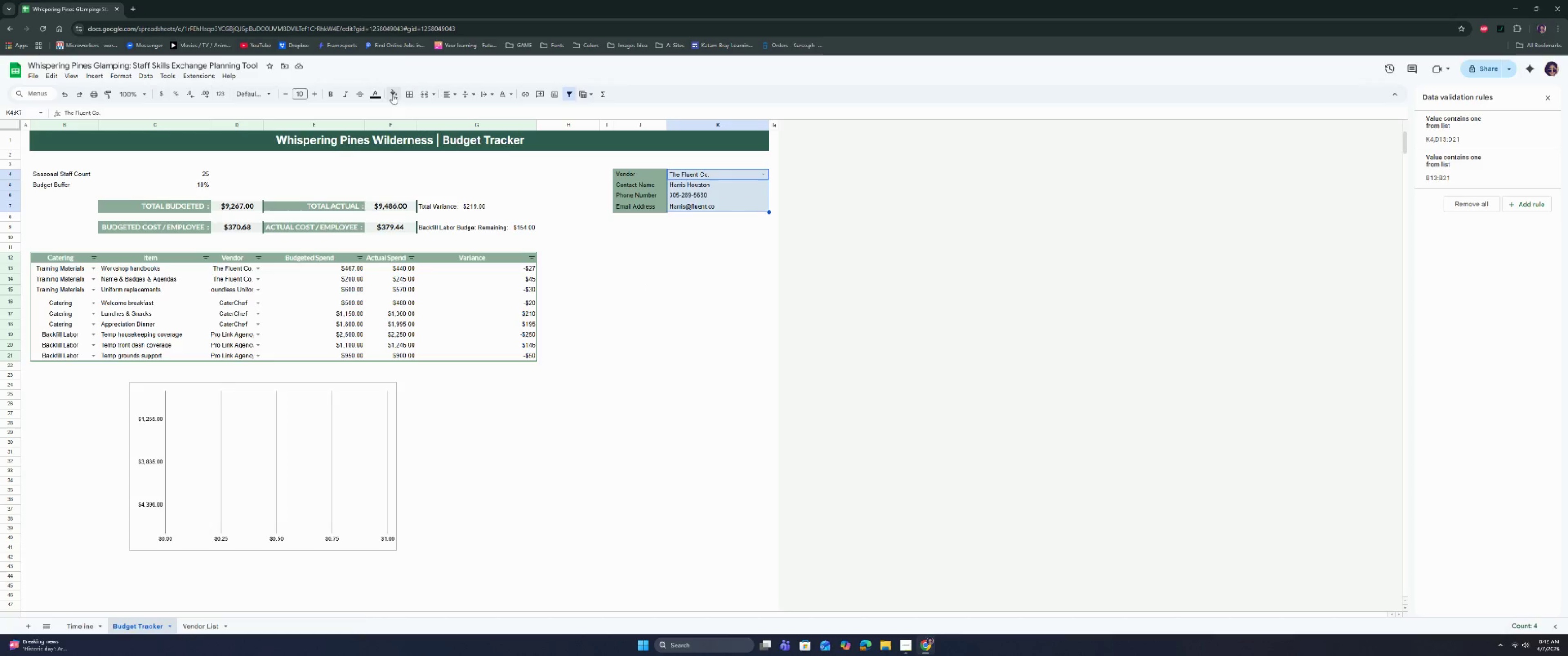 
left_click([408, 95])
 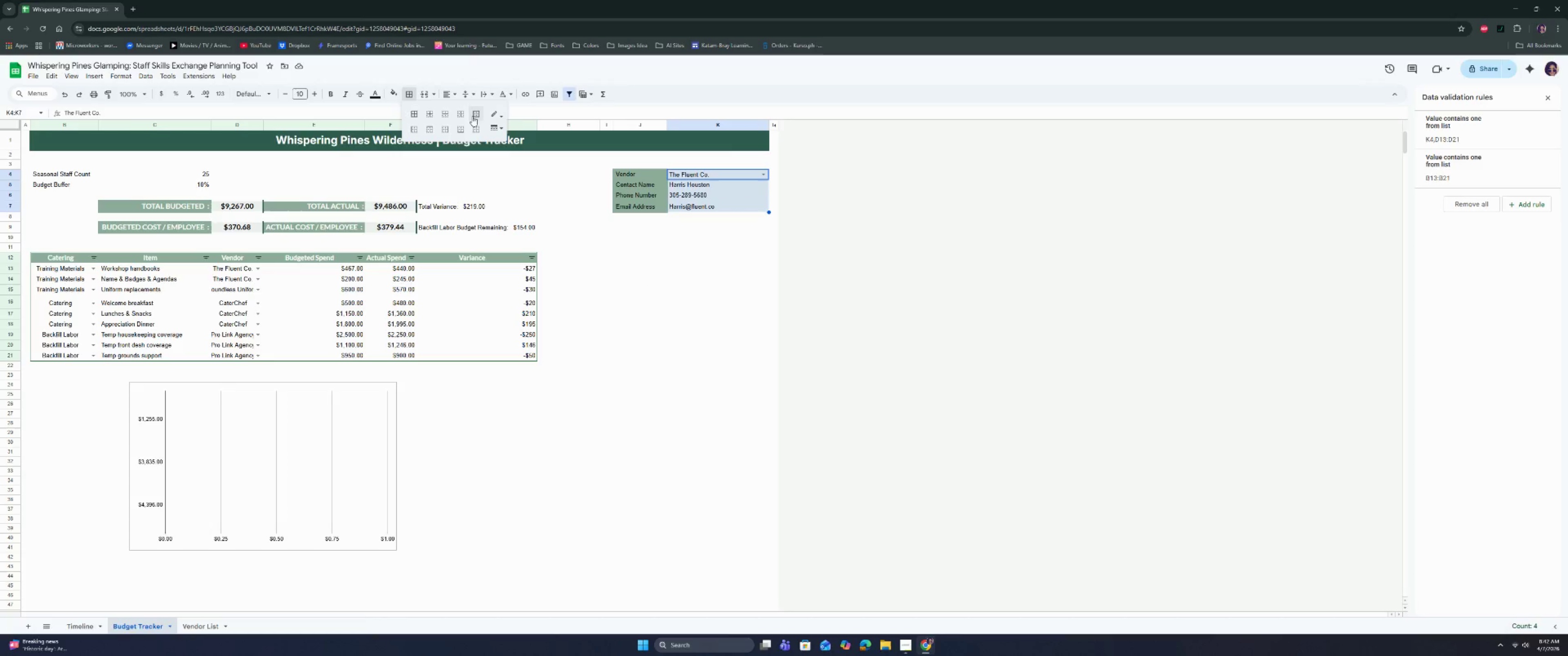 
left_click([473, 116])
 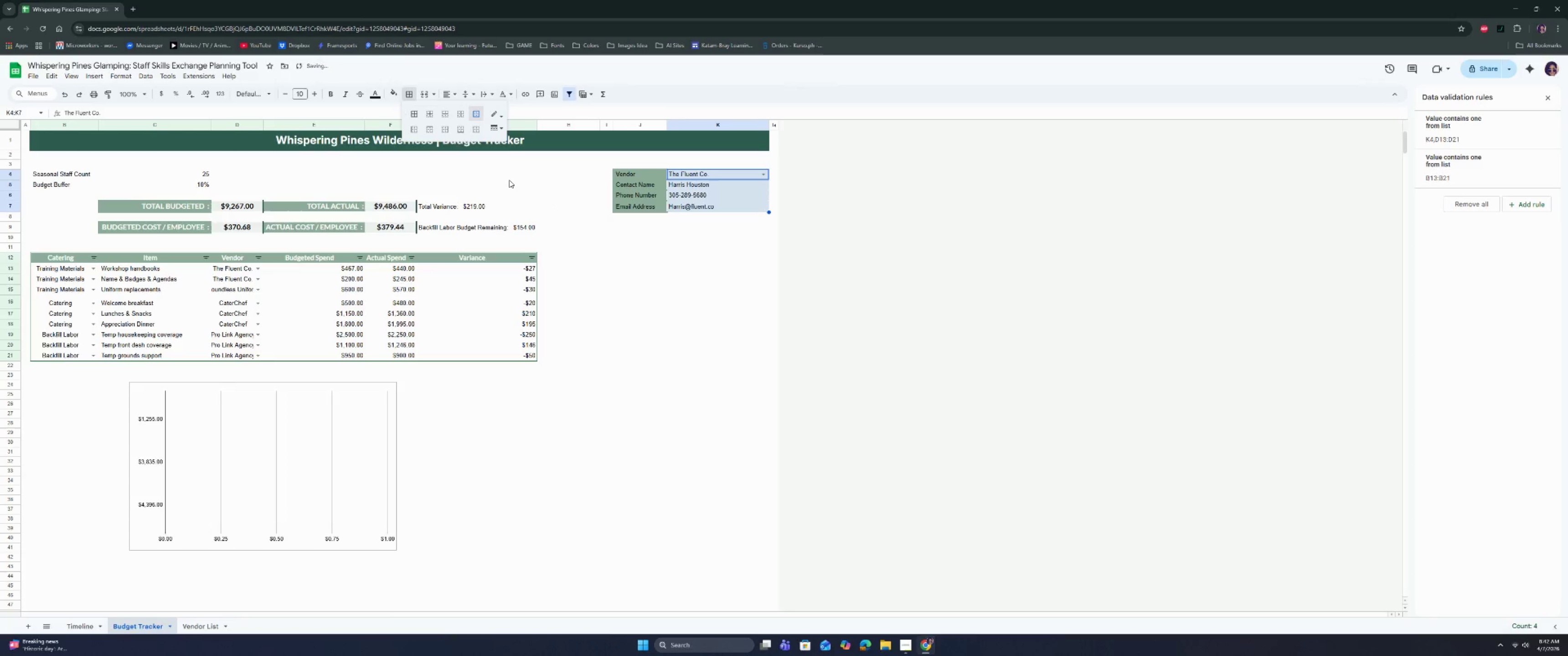 
key(Control+Z)
 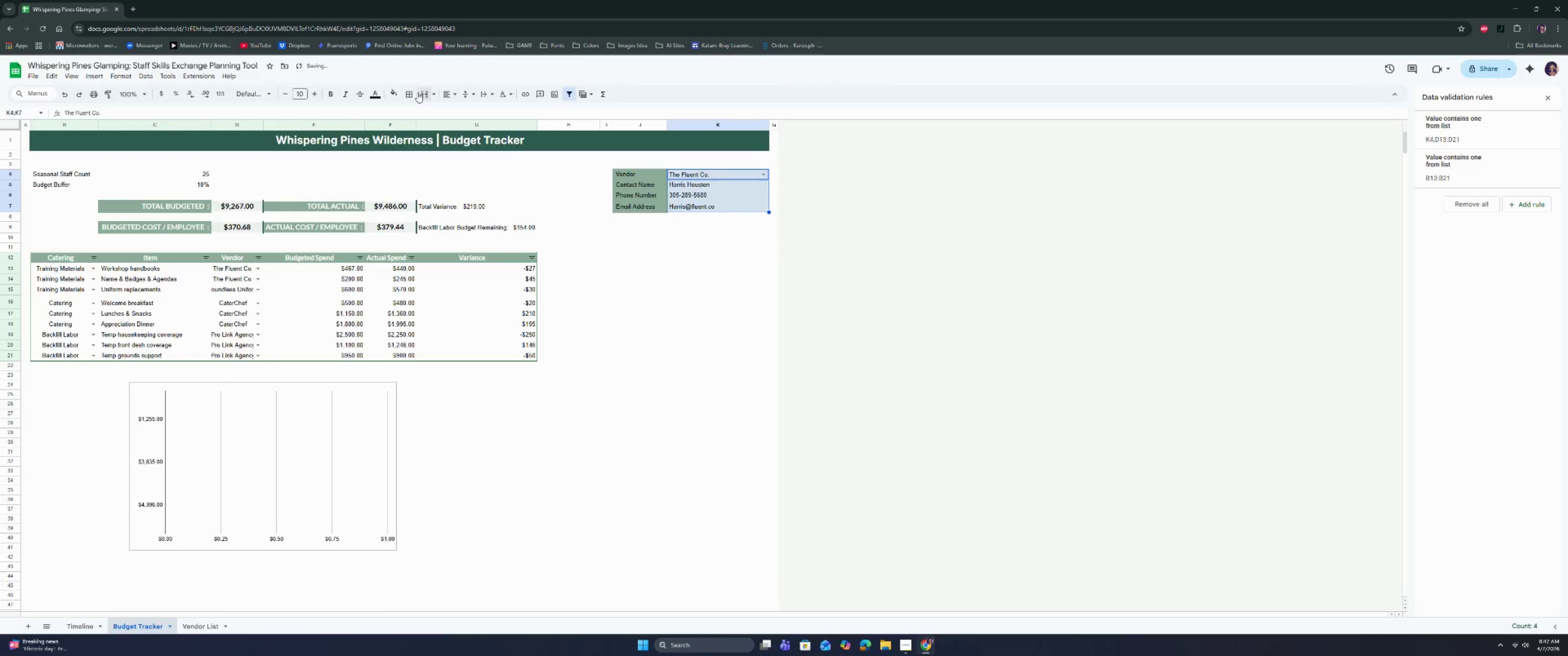 
left_click([414, 94])
 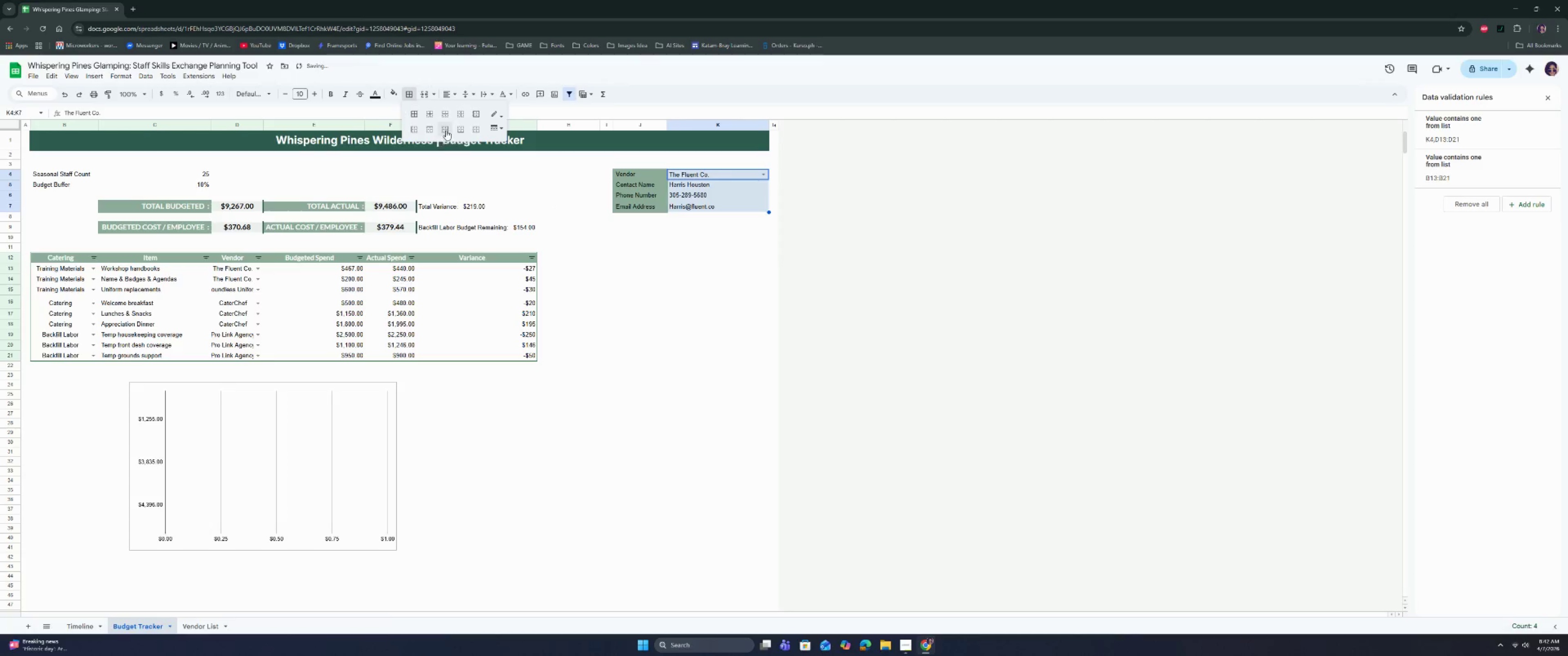 
left_click([446, 130])
 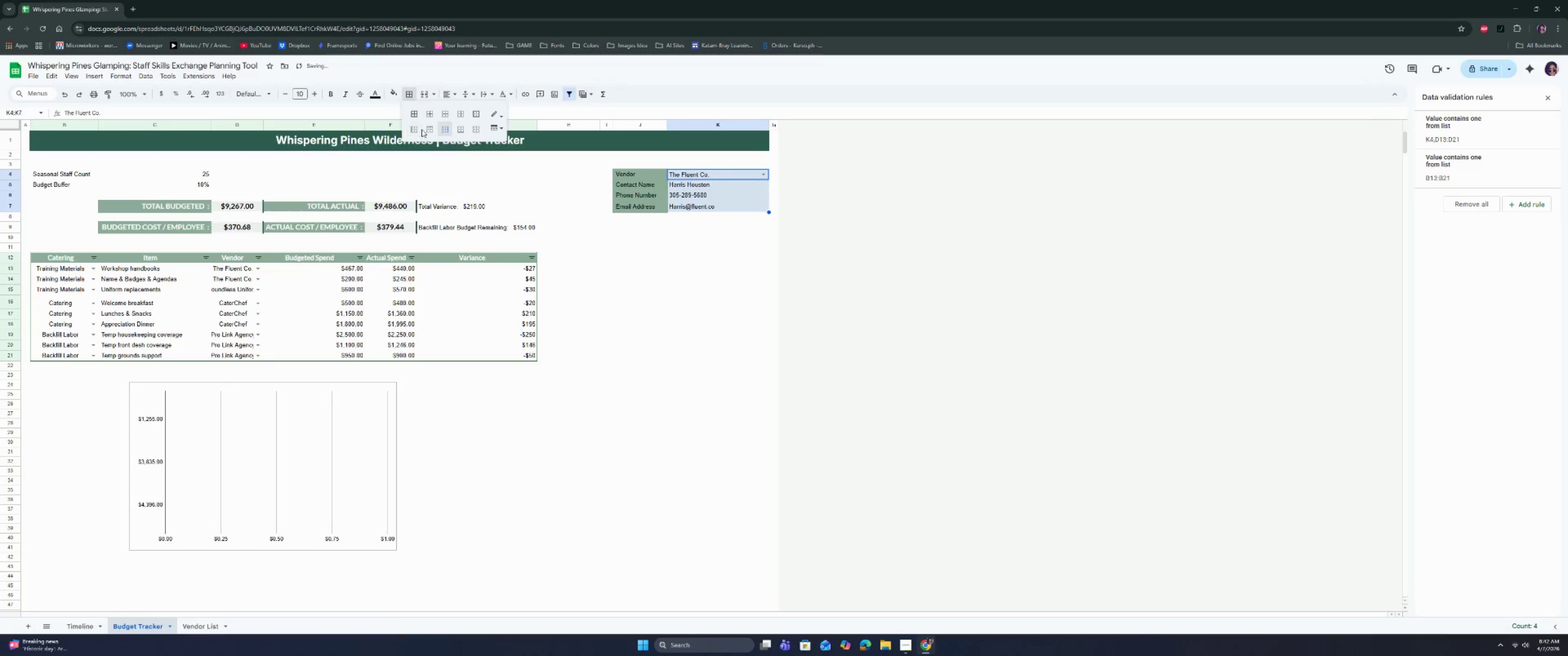 
left_click([425, 129])
 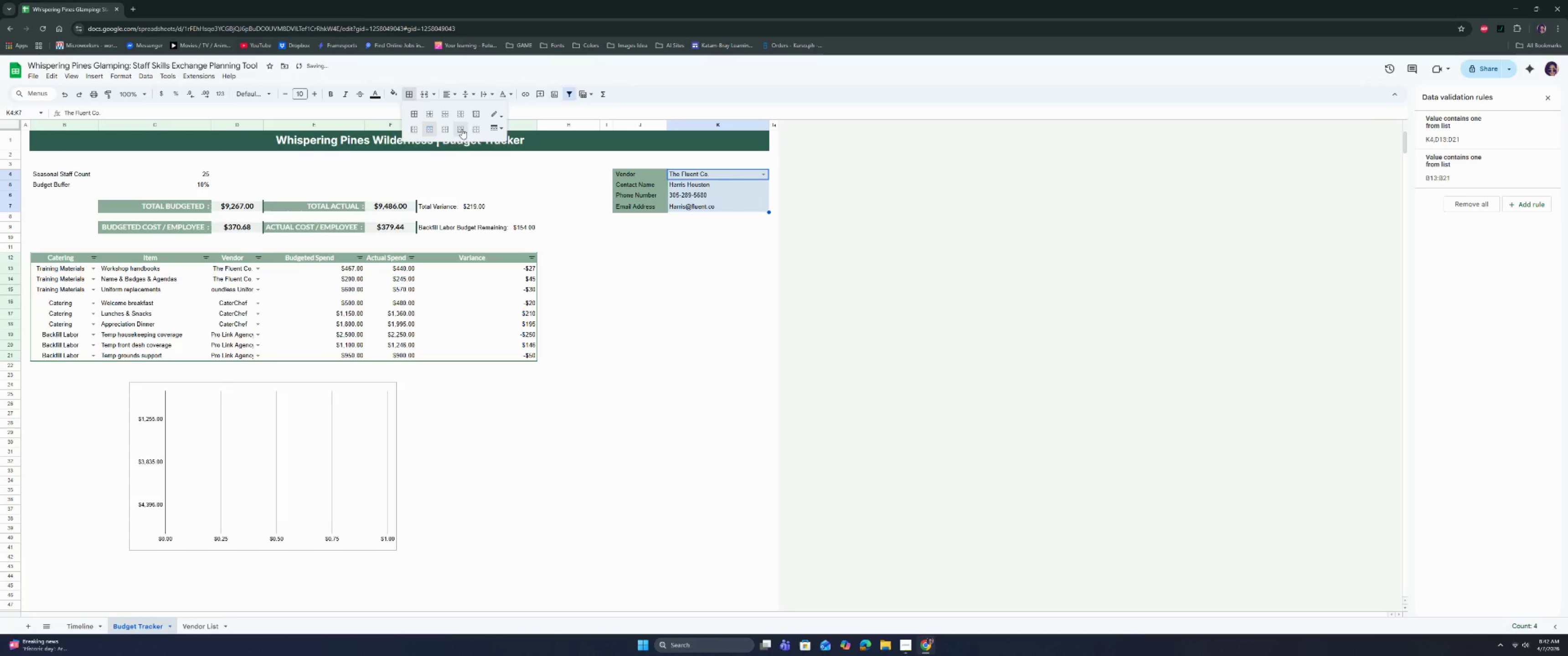 
left_click([463, 129])
 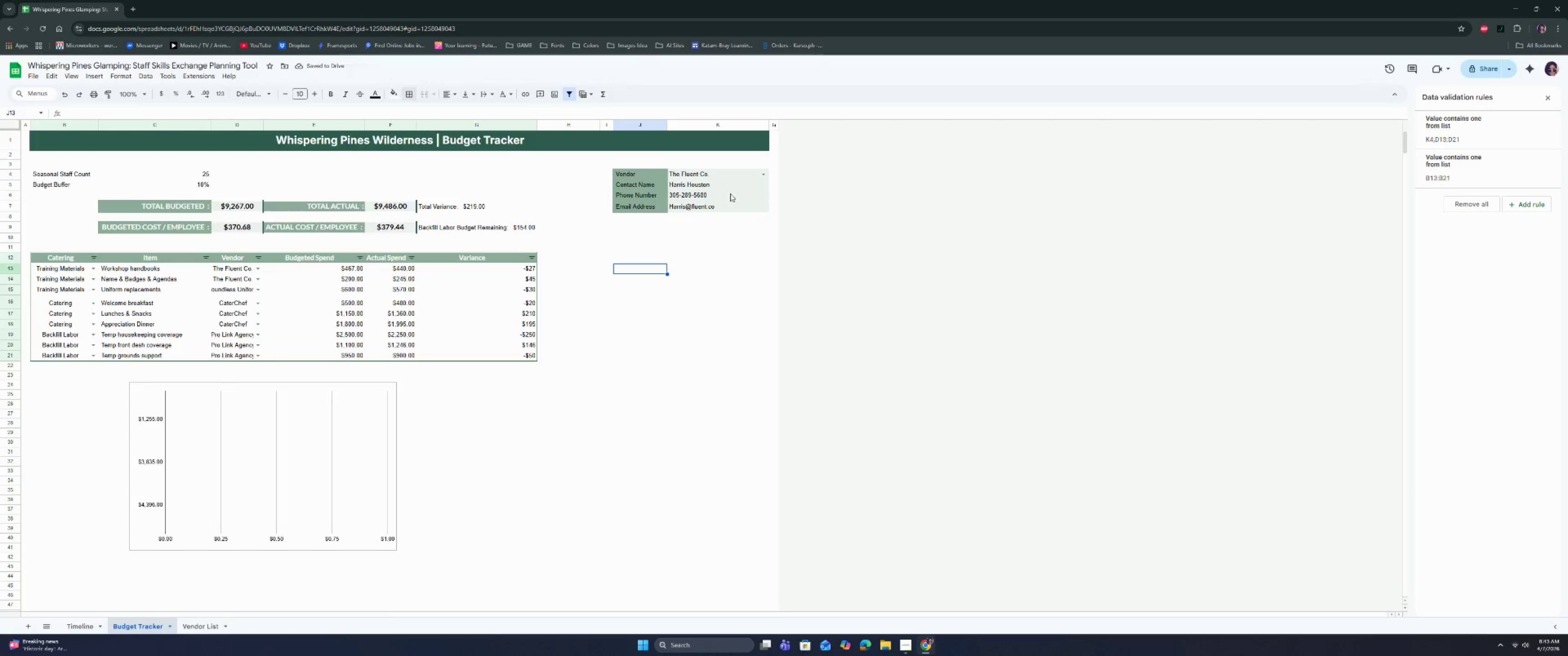 
left_click([735, 183])
 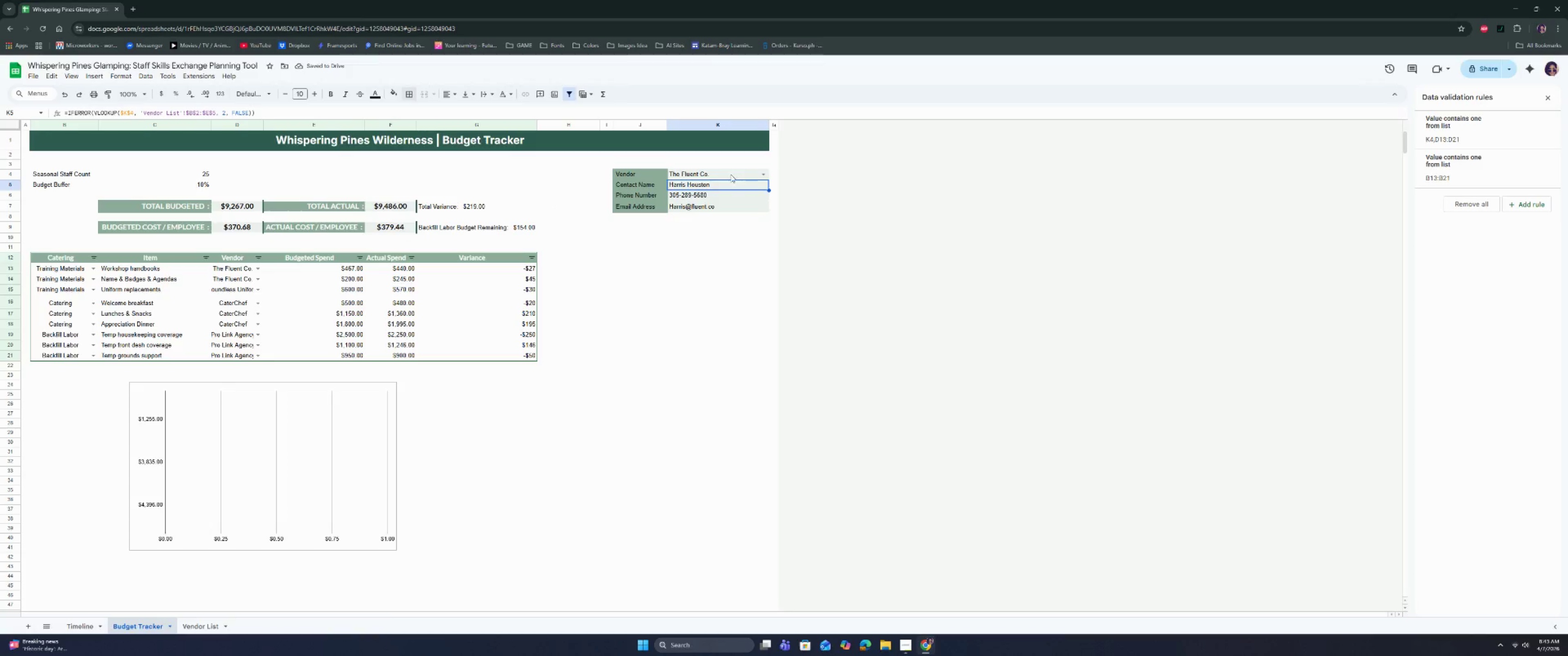 
left_click_drag(start_coordinate=[730, 176], to_coordinate=[727, 204])
 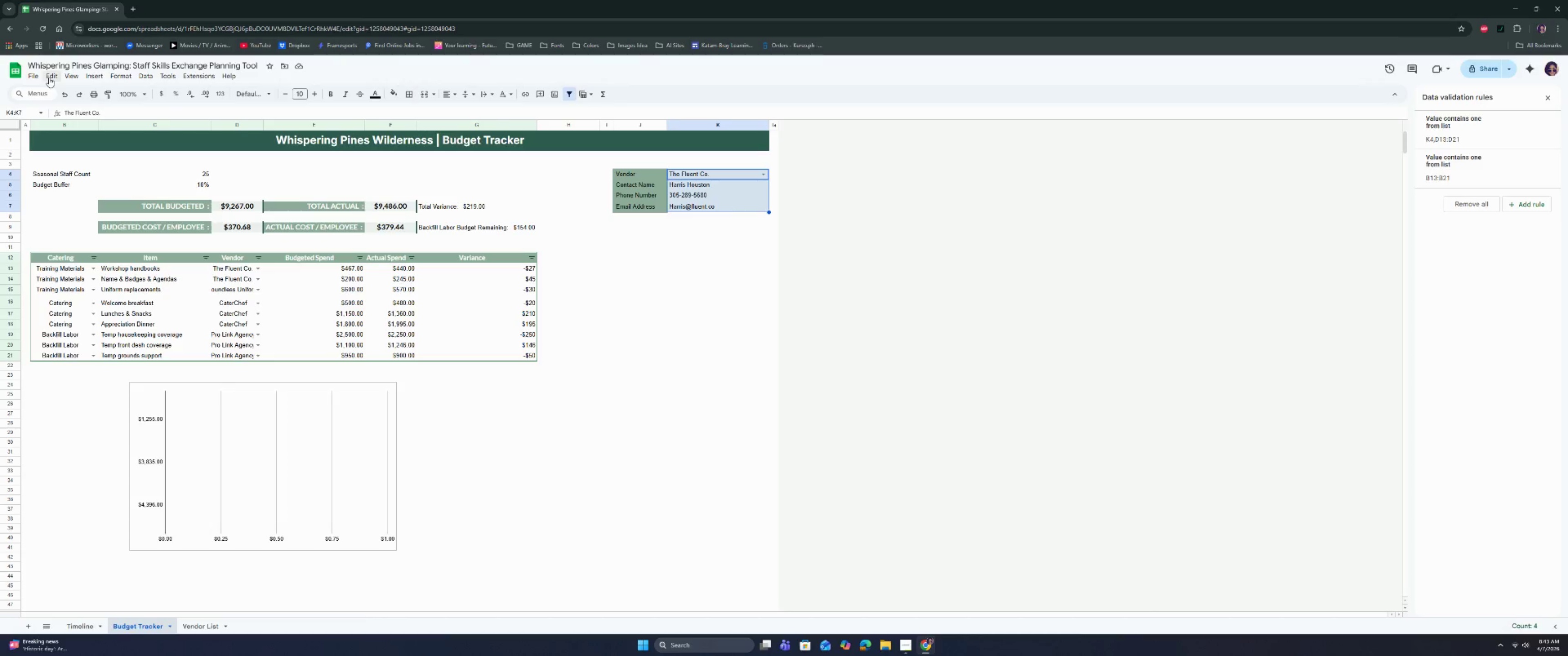 
left_click([39, 77])
 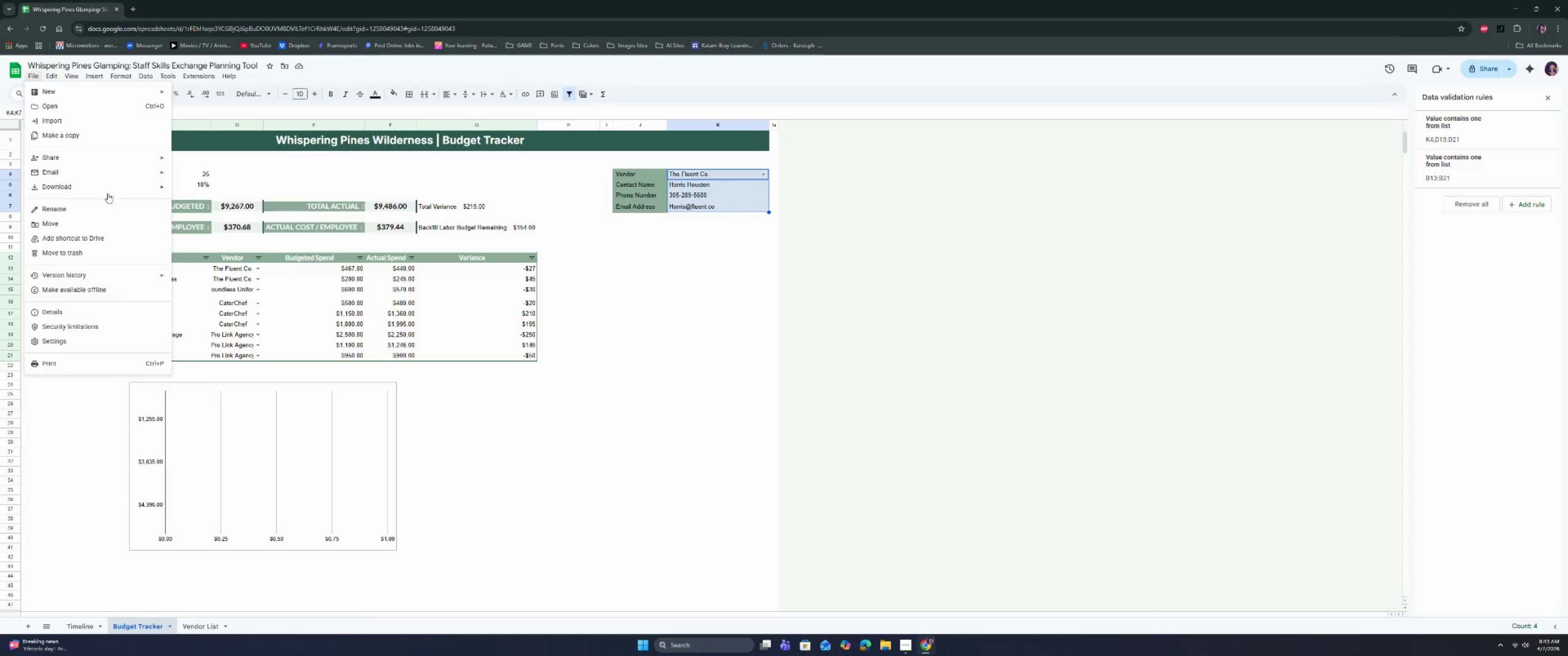 
left_click([108, 189])
 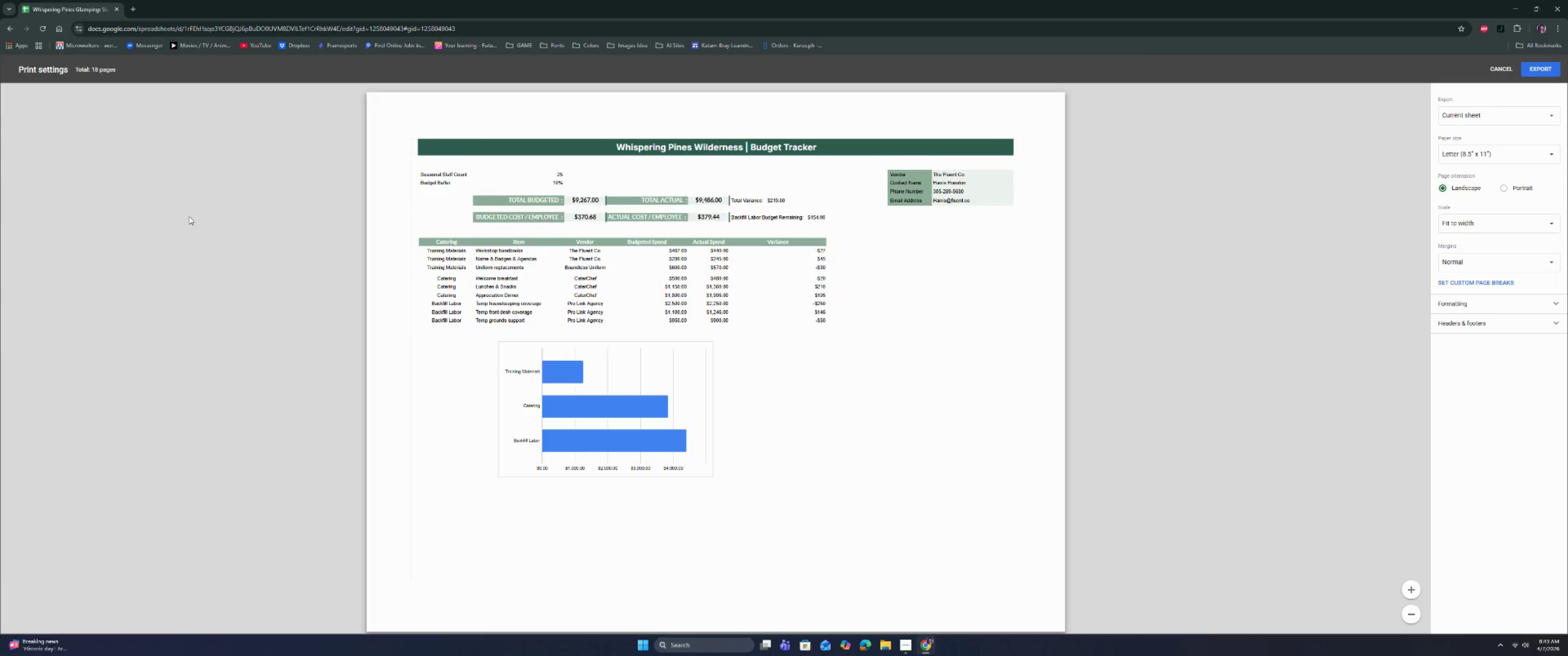 
wait(18.35)
 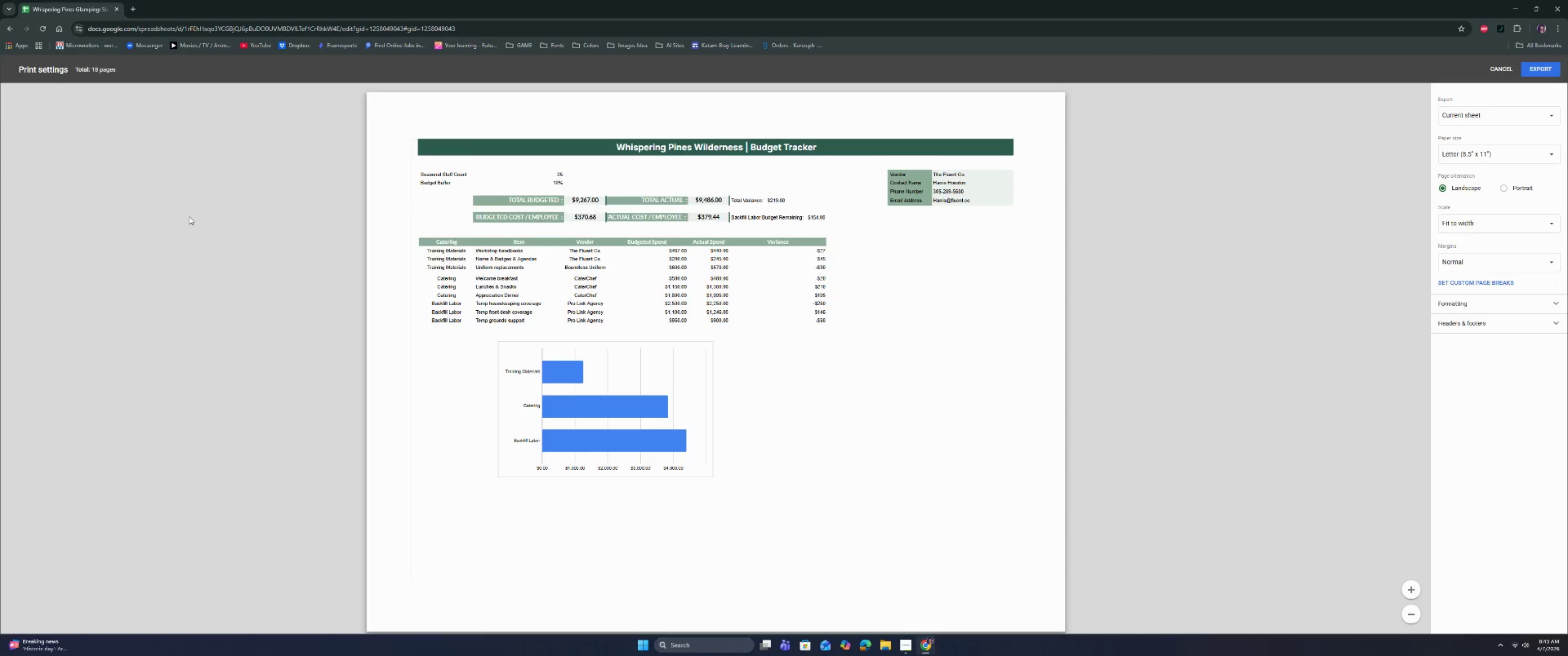 
left_click([1491, 69])
 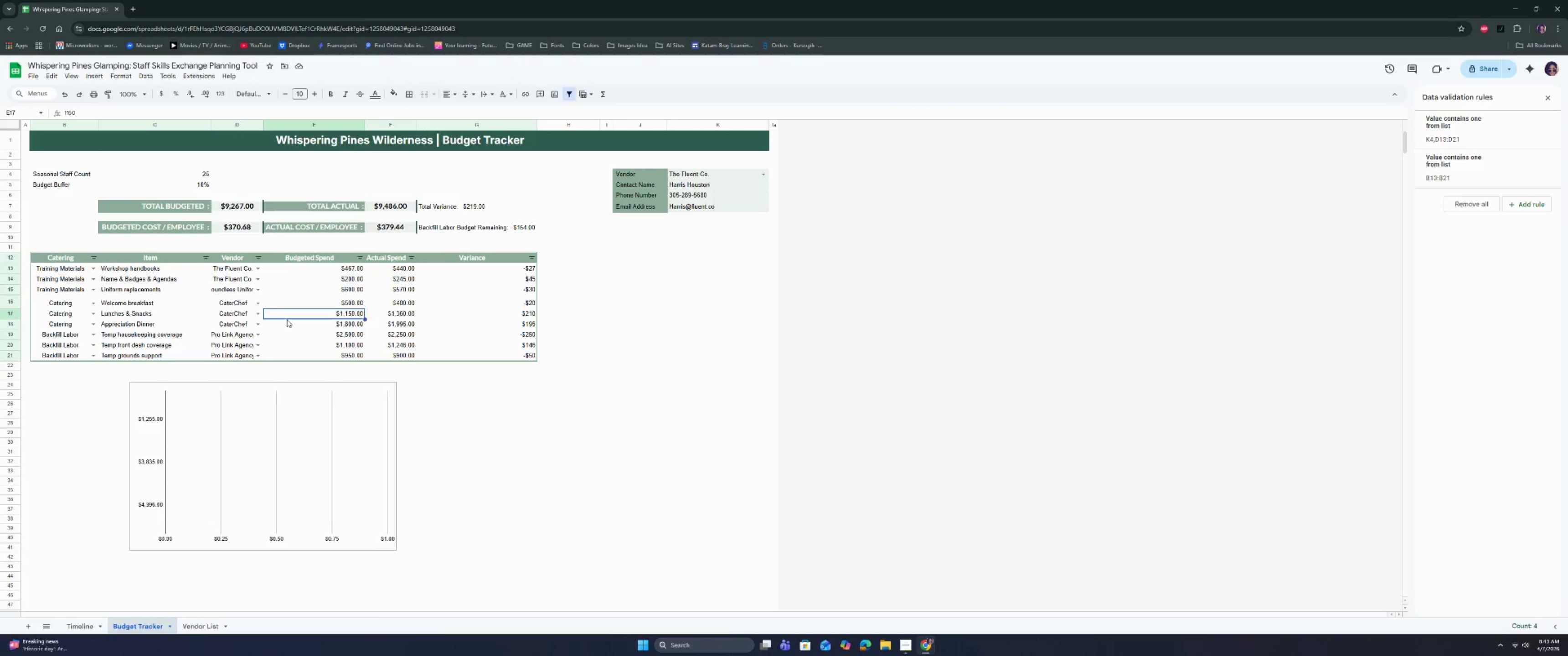 
double_click([333, 259])
 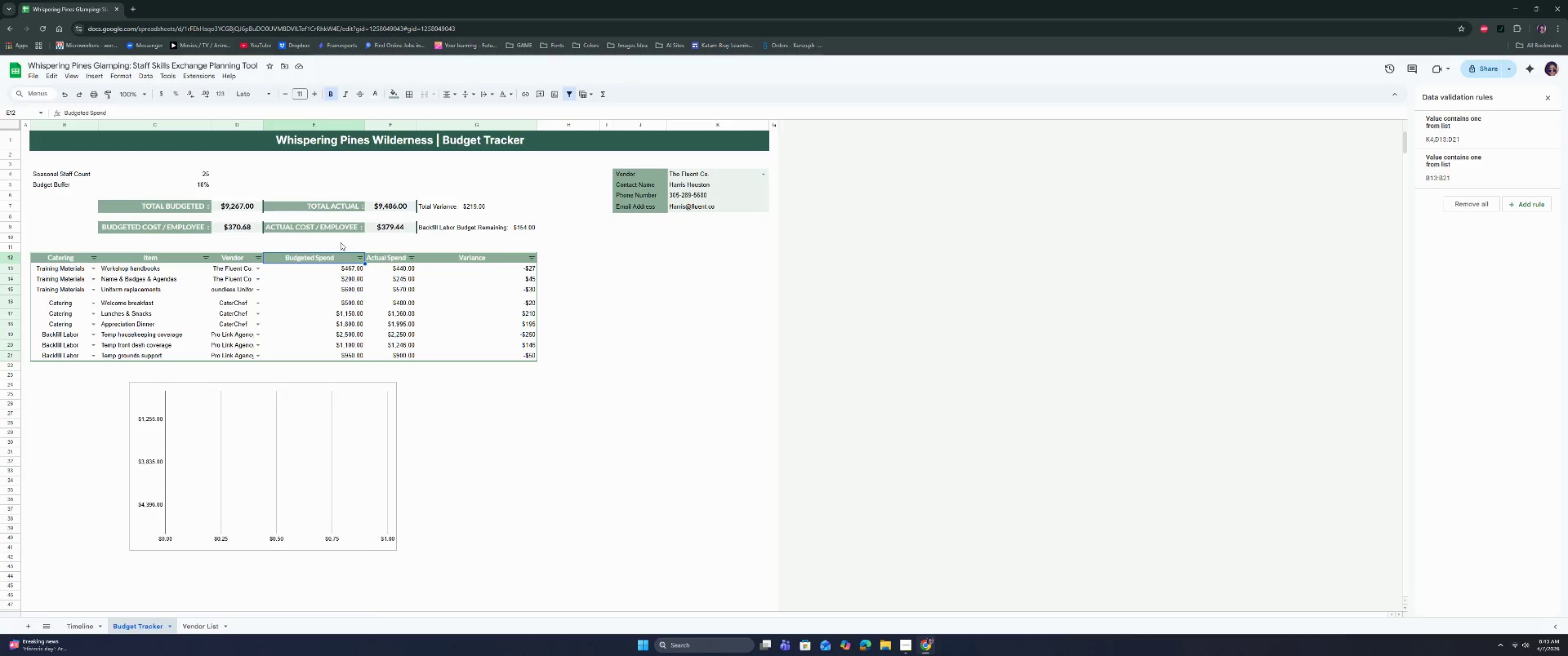 
triple_click([340, 240])
 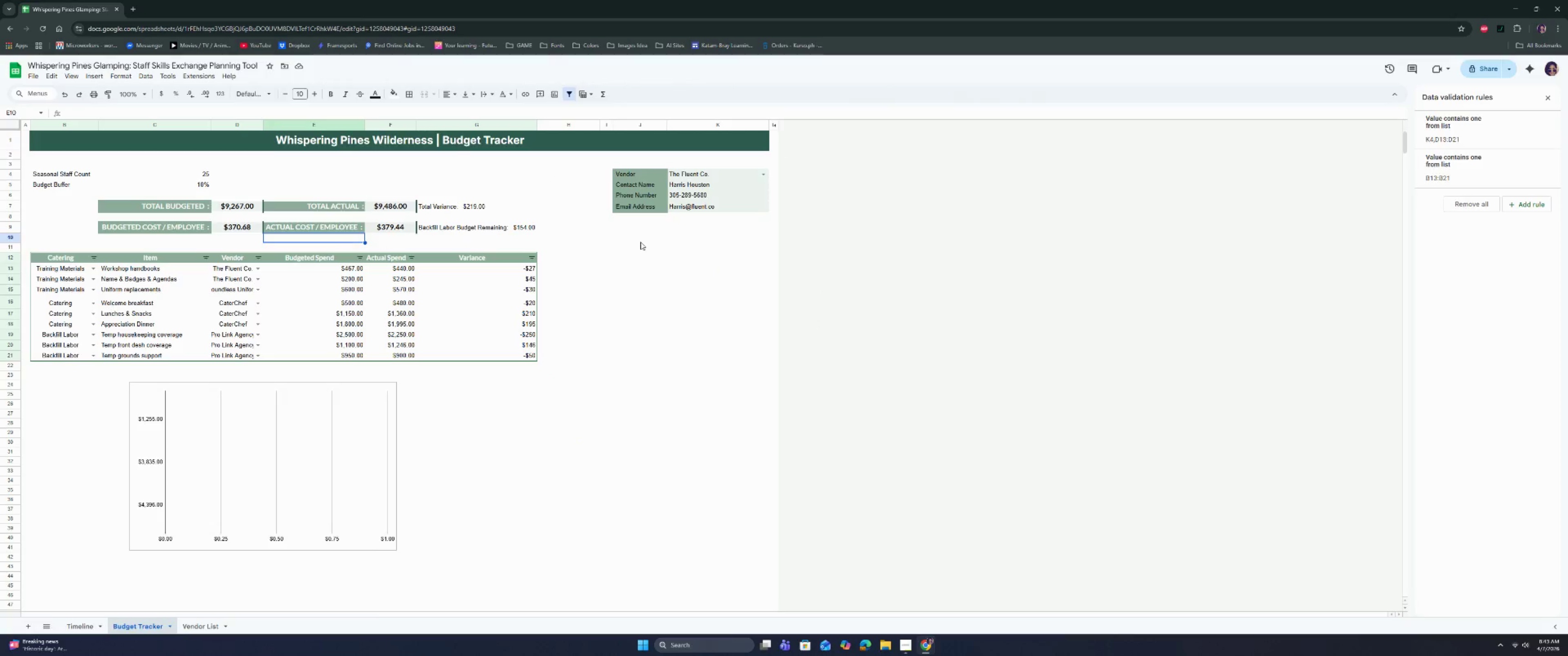 
left_click([713, 246])
 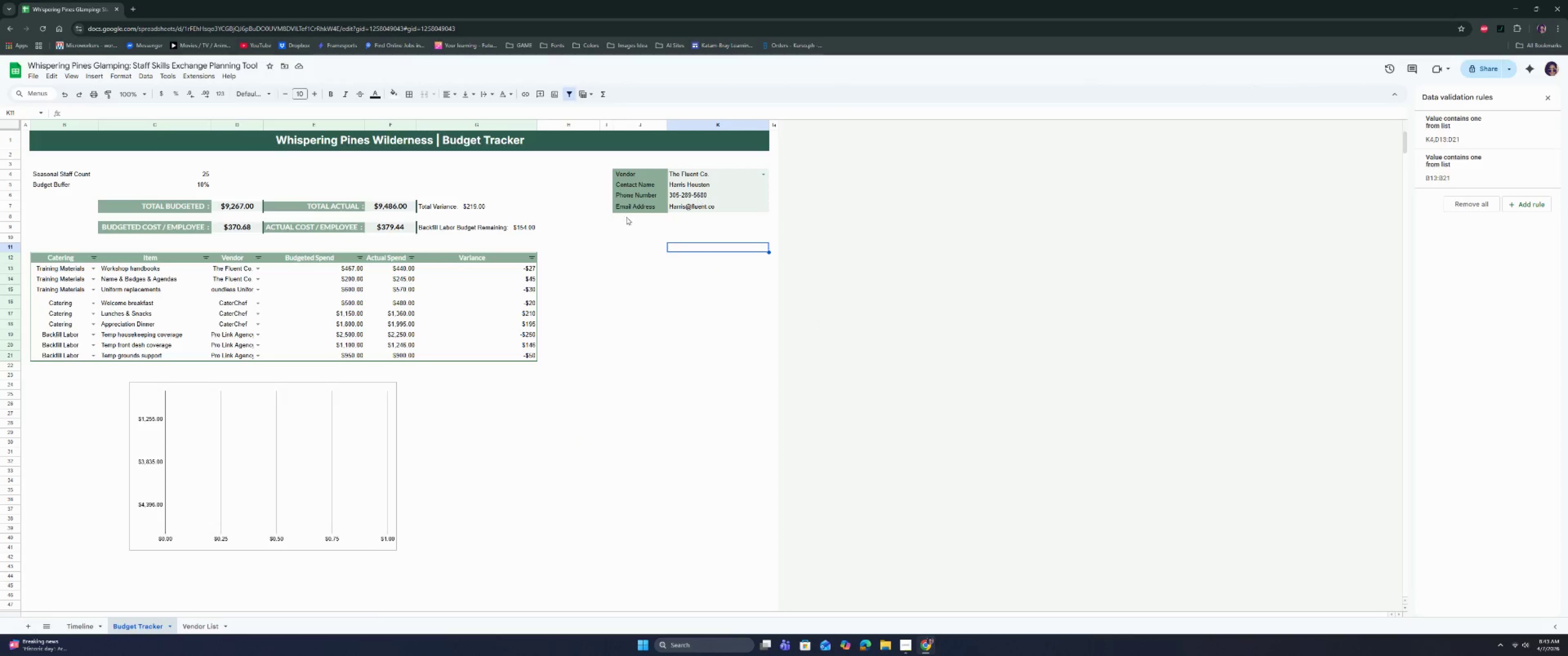 
left_click([591, 218])
 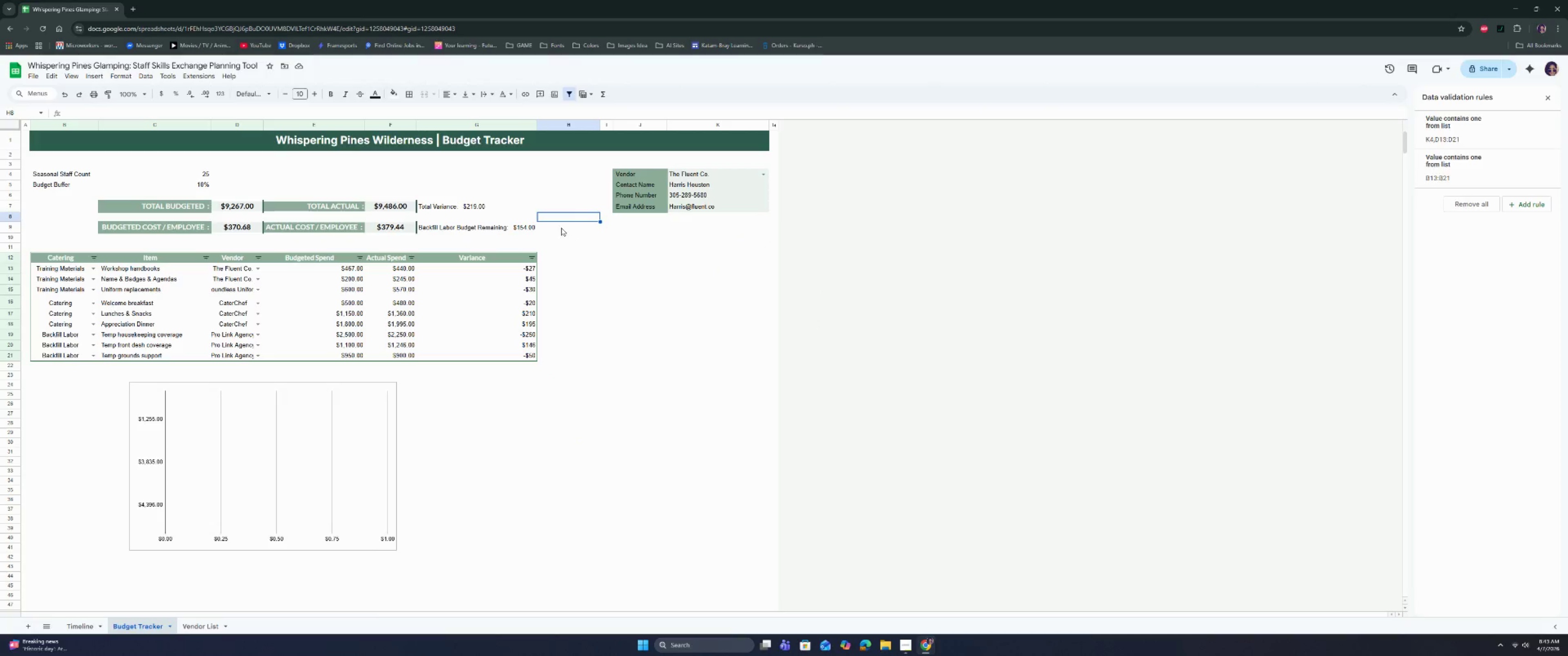 
double_click([468, 221])
 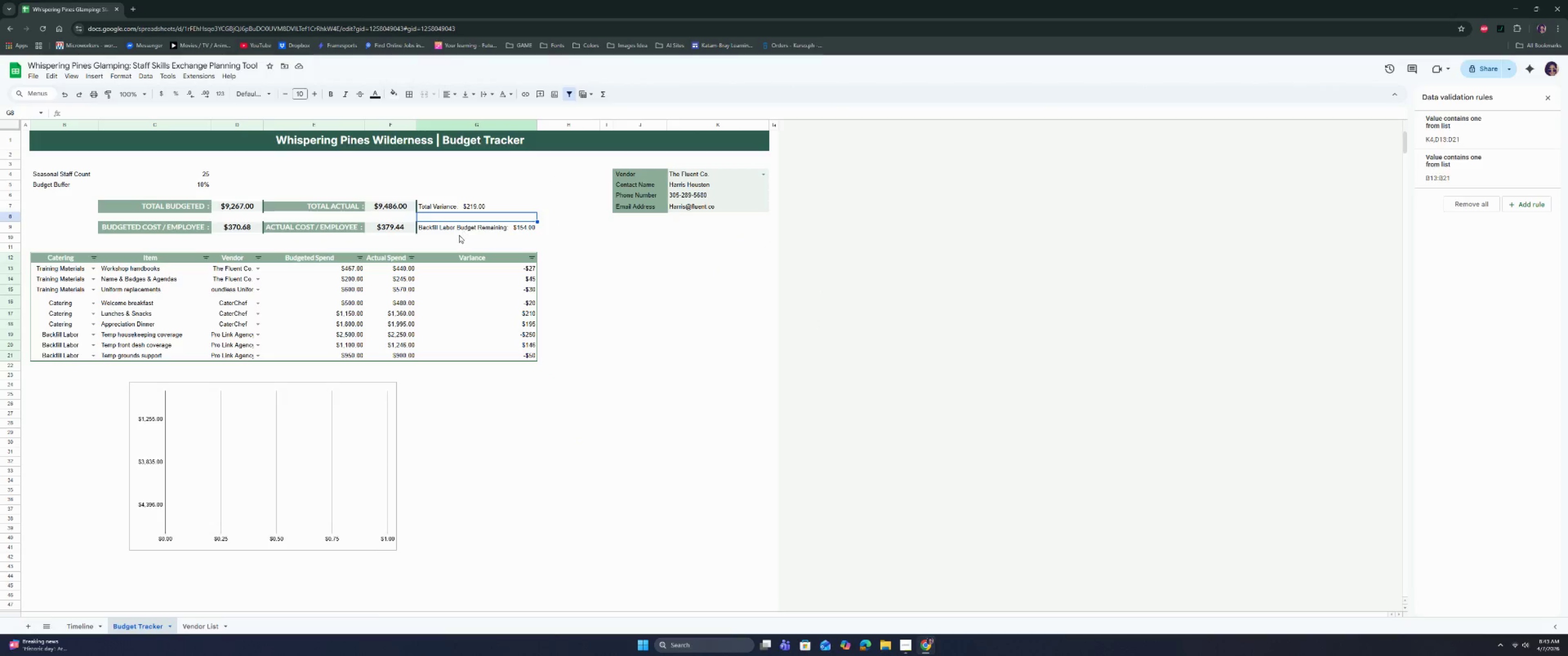 
triple_click([459, 233])
 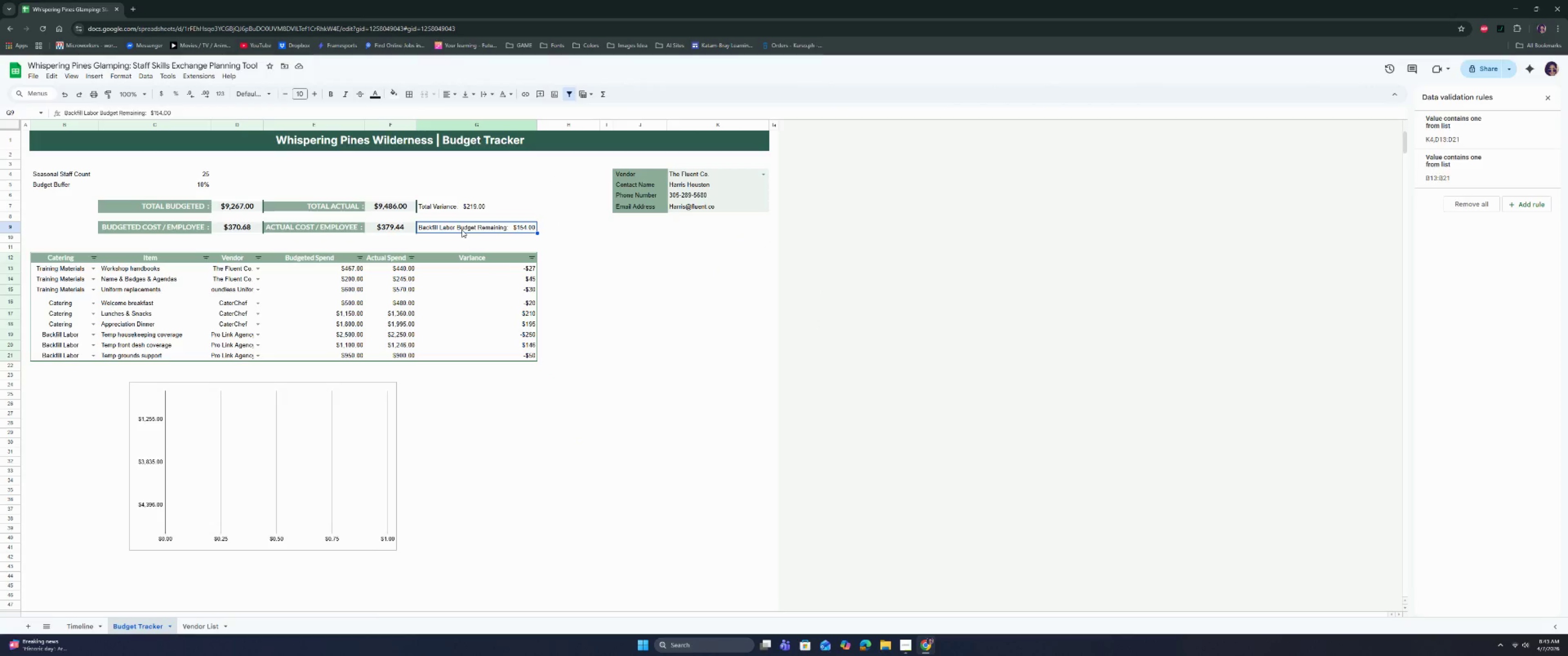 
triple_click([462, 229])
 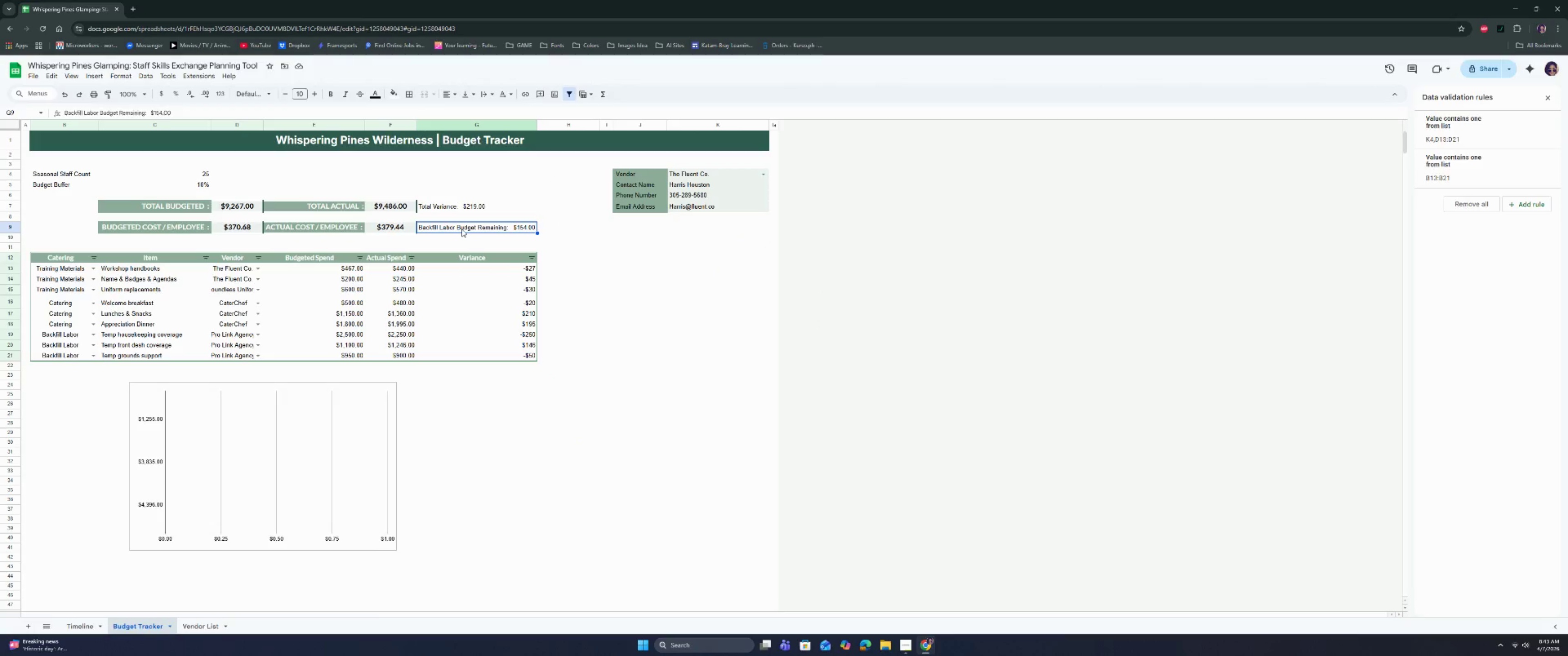 
triple_click([462, 229])
 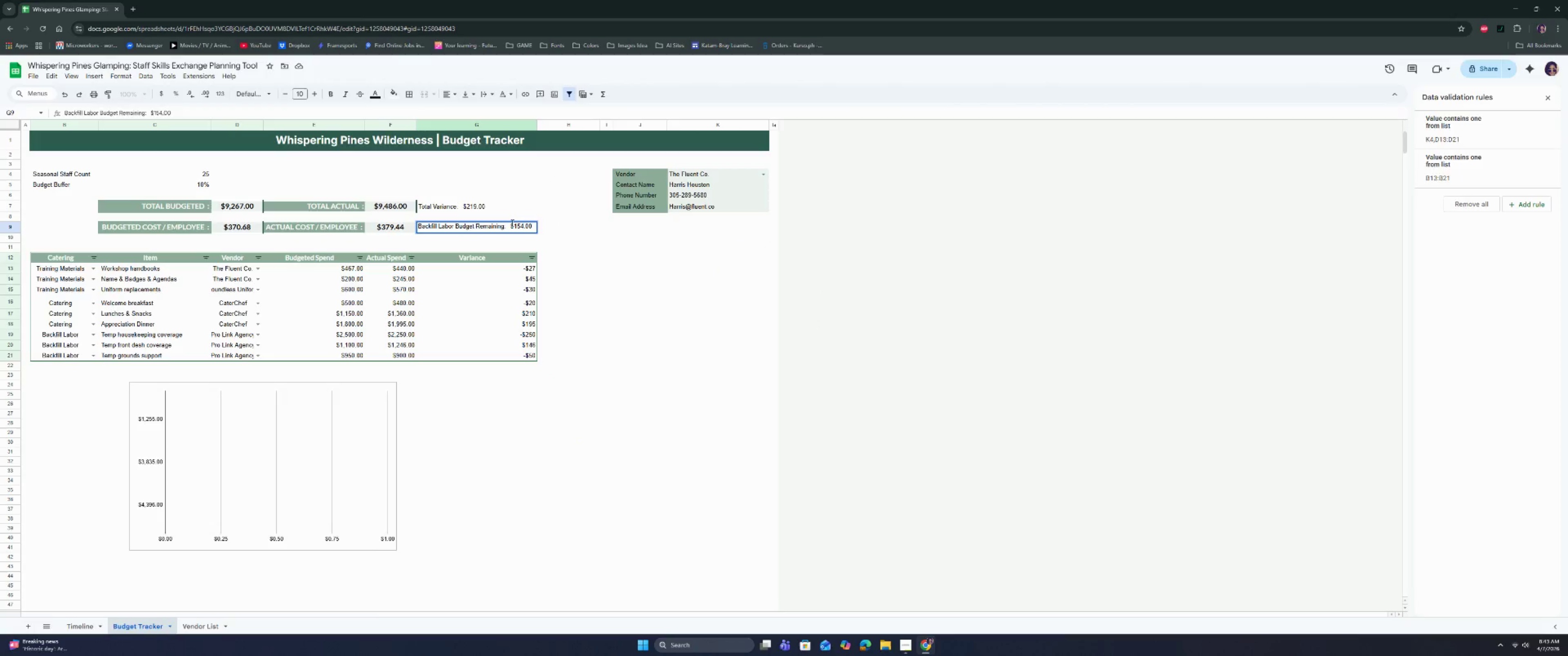 
left_click_drag(start_coordinate=[510, 223], to_coordinate=[535, 226])
 